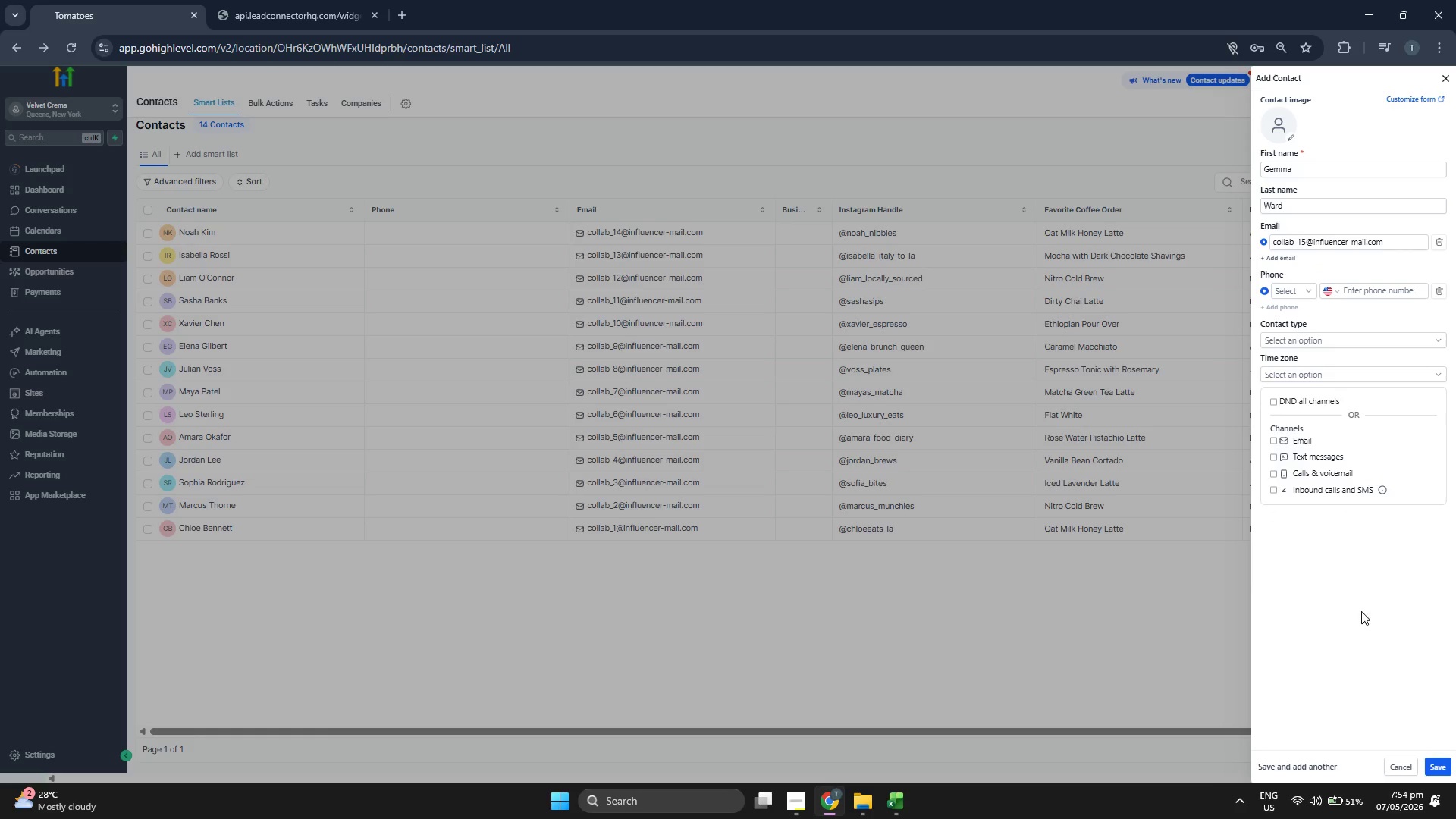 
left_click([1443, 767])
 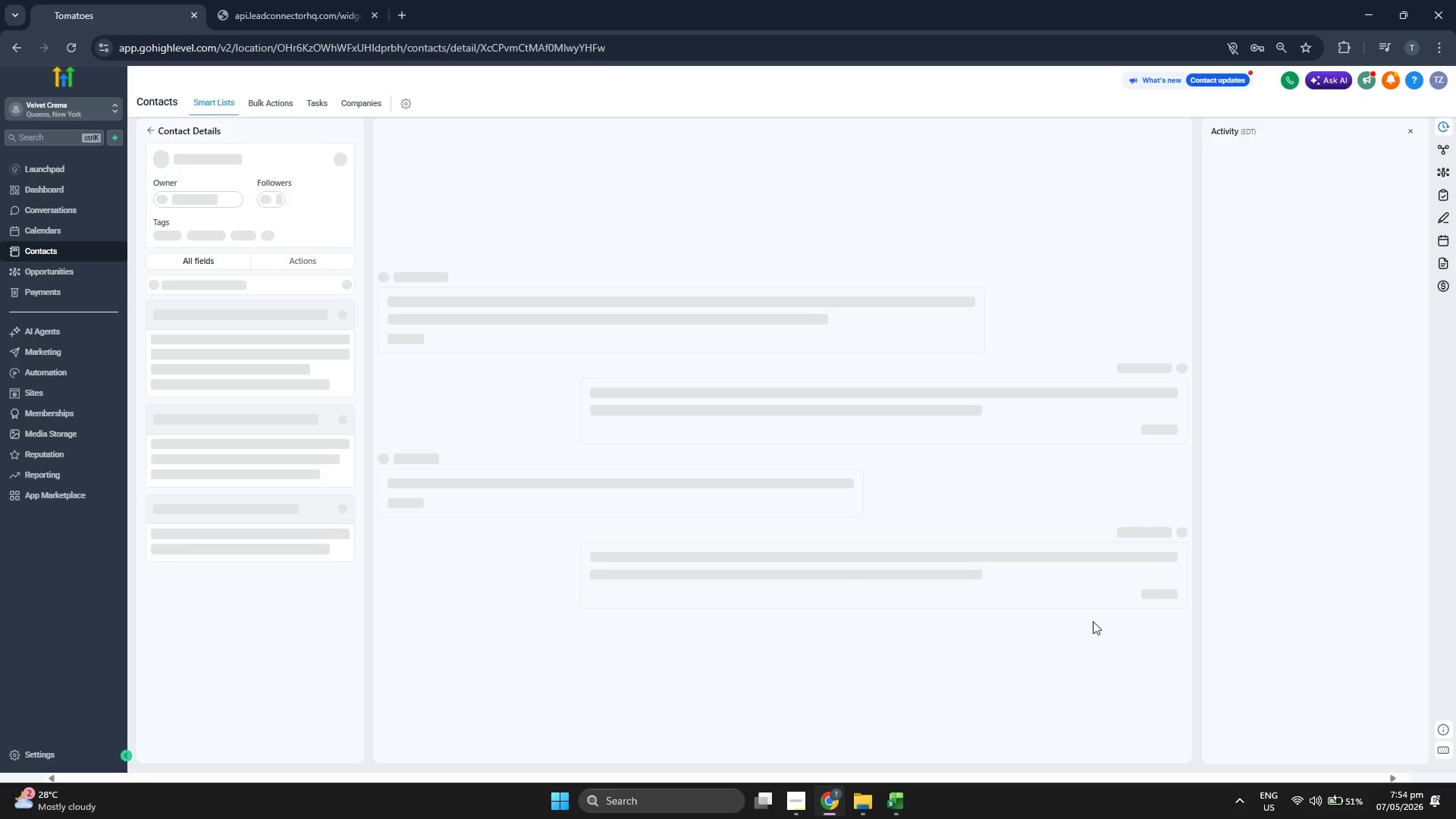 
mouse_move([321, 395])
 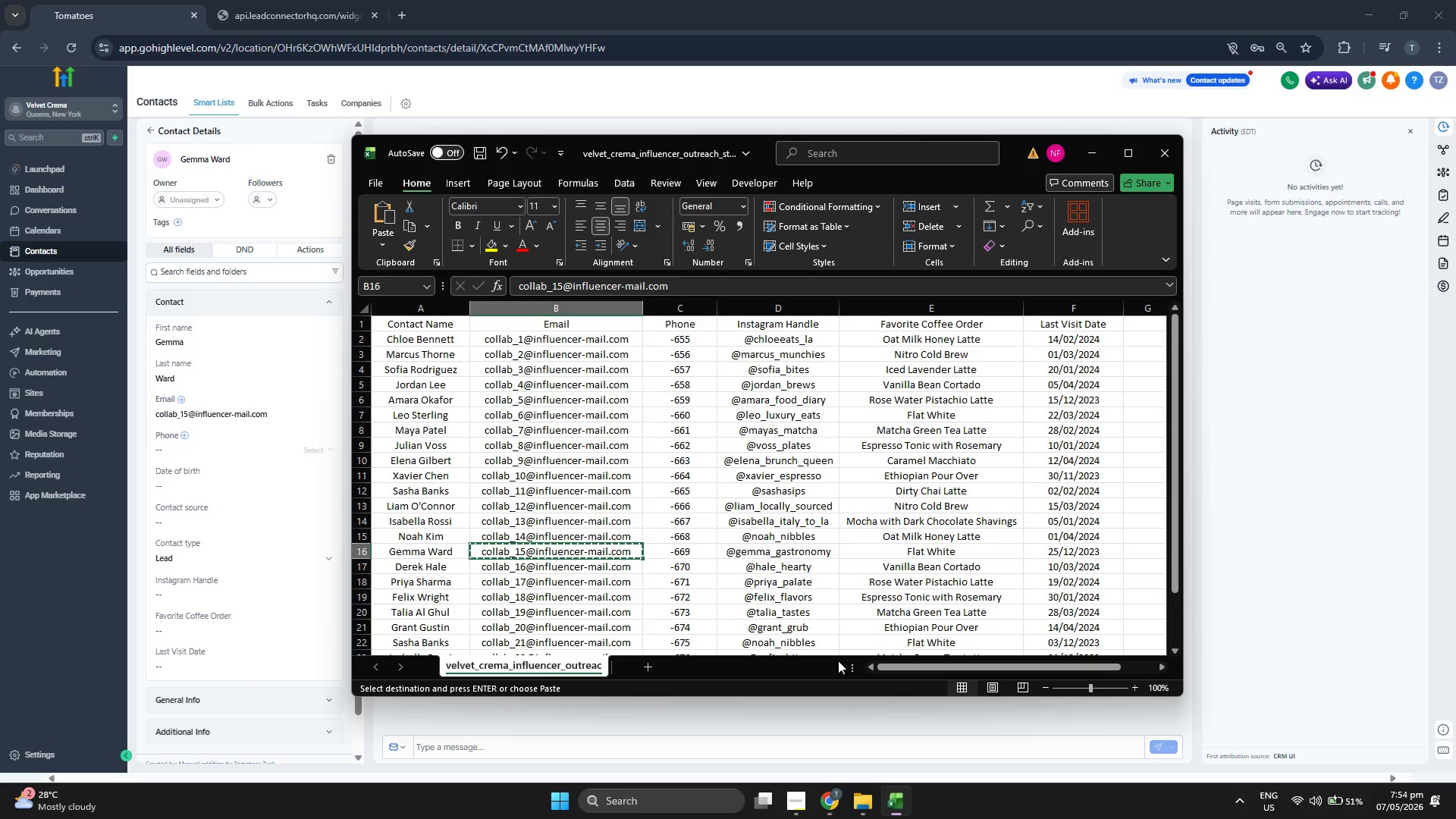 
key(ArrowRight)
 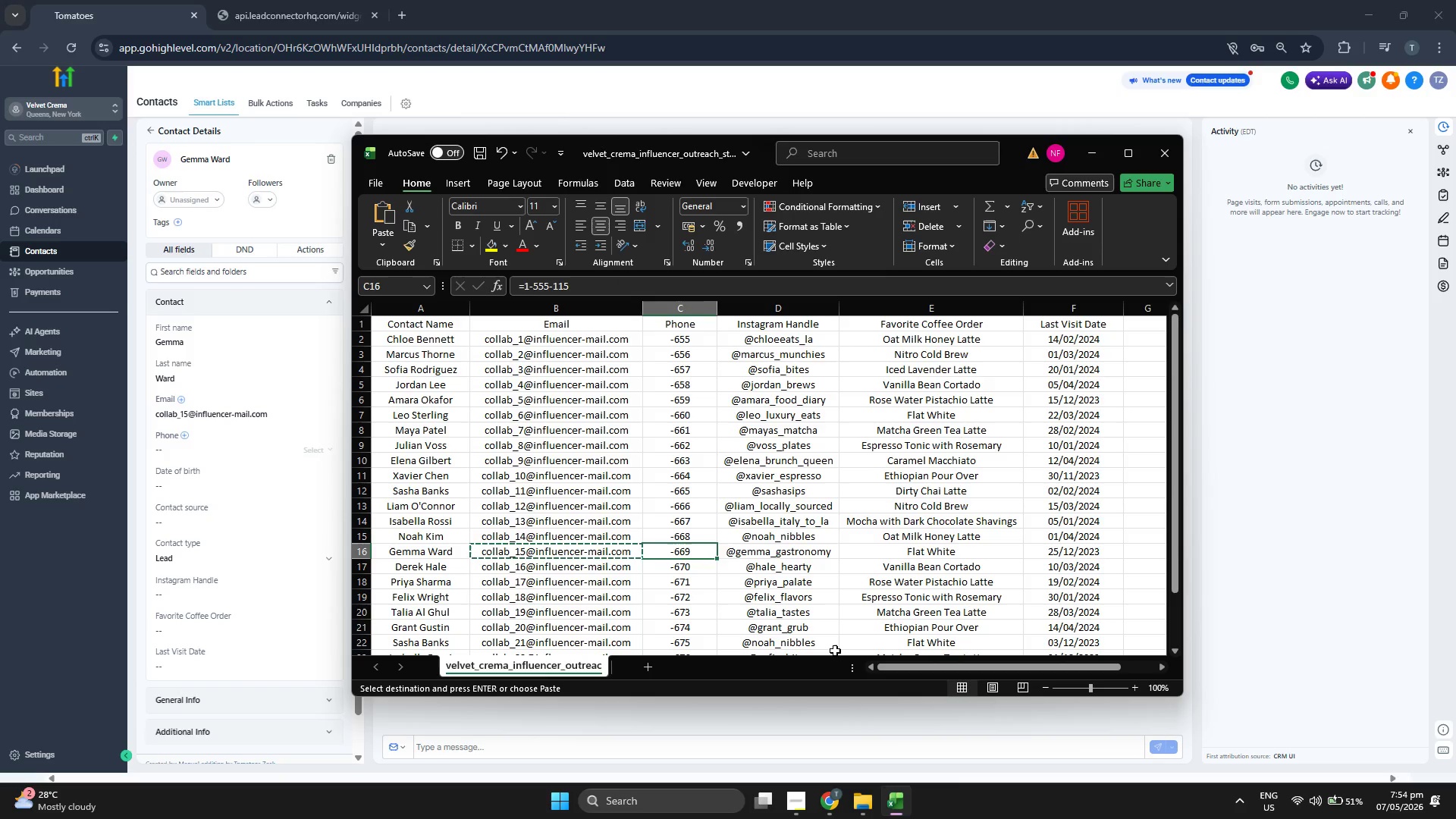 
key(ArrowRight)
 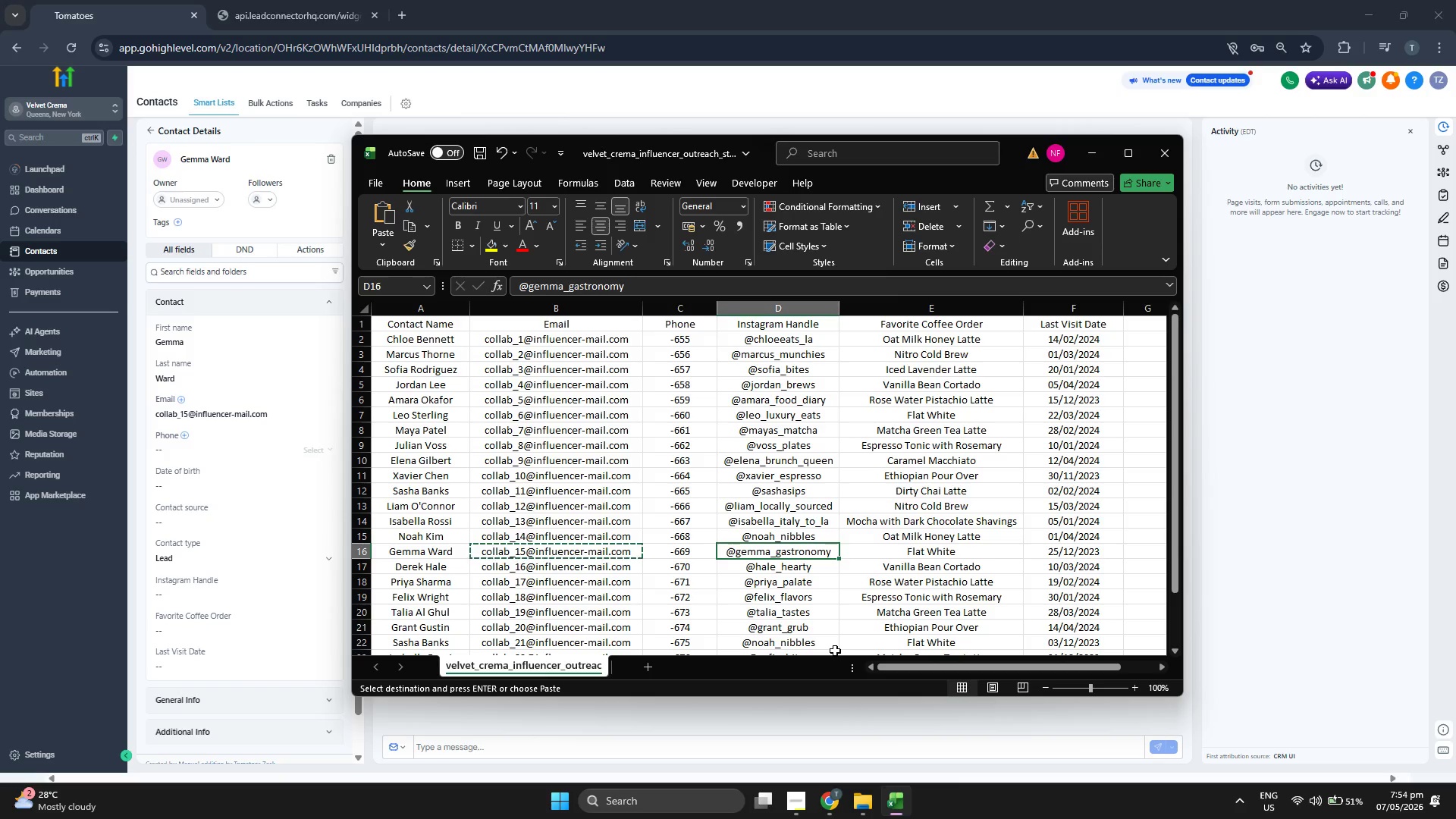 
key(Control+C)
 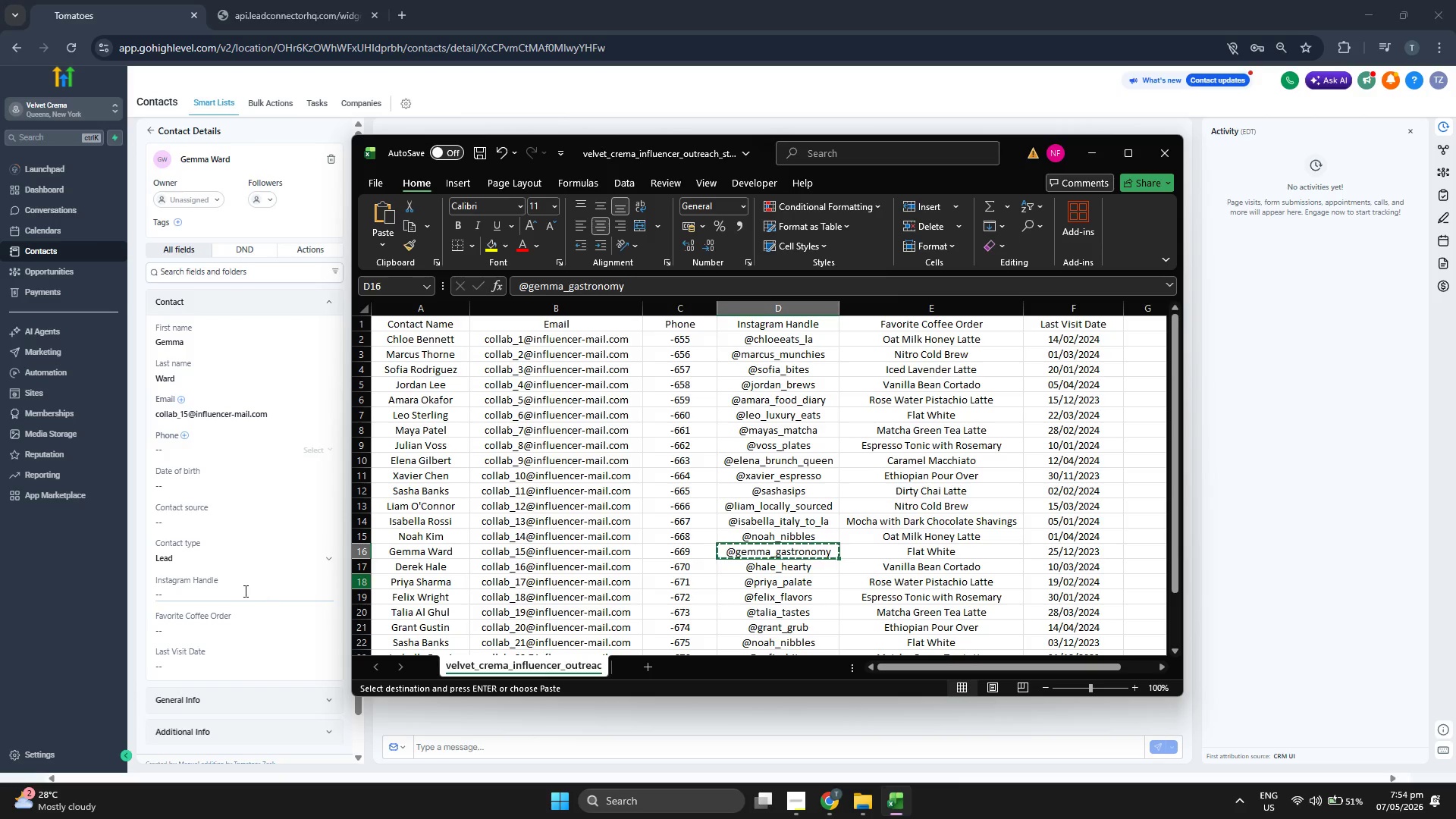 
left_click([240, 592])
 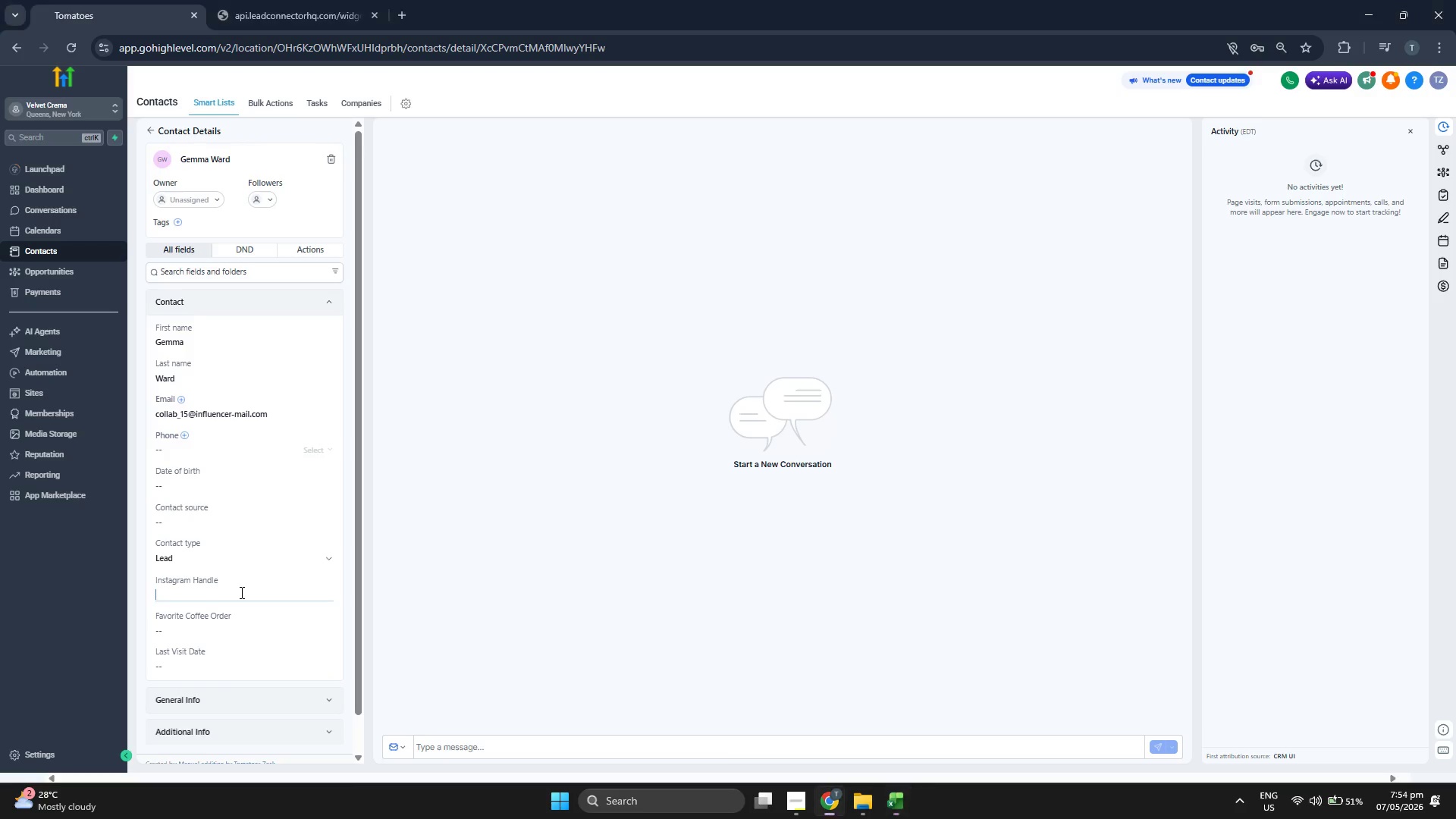 
key(Control+ControlLeft)
 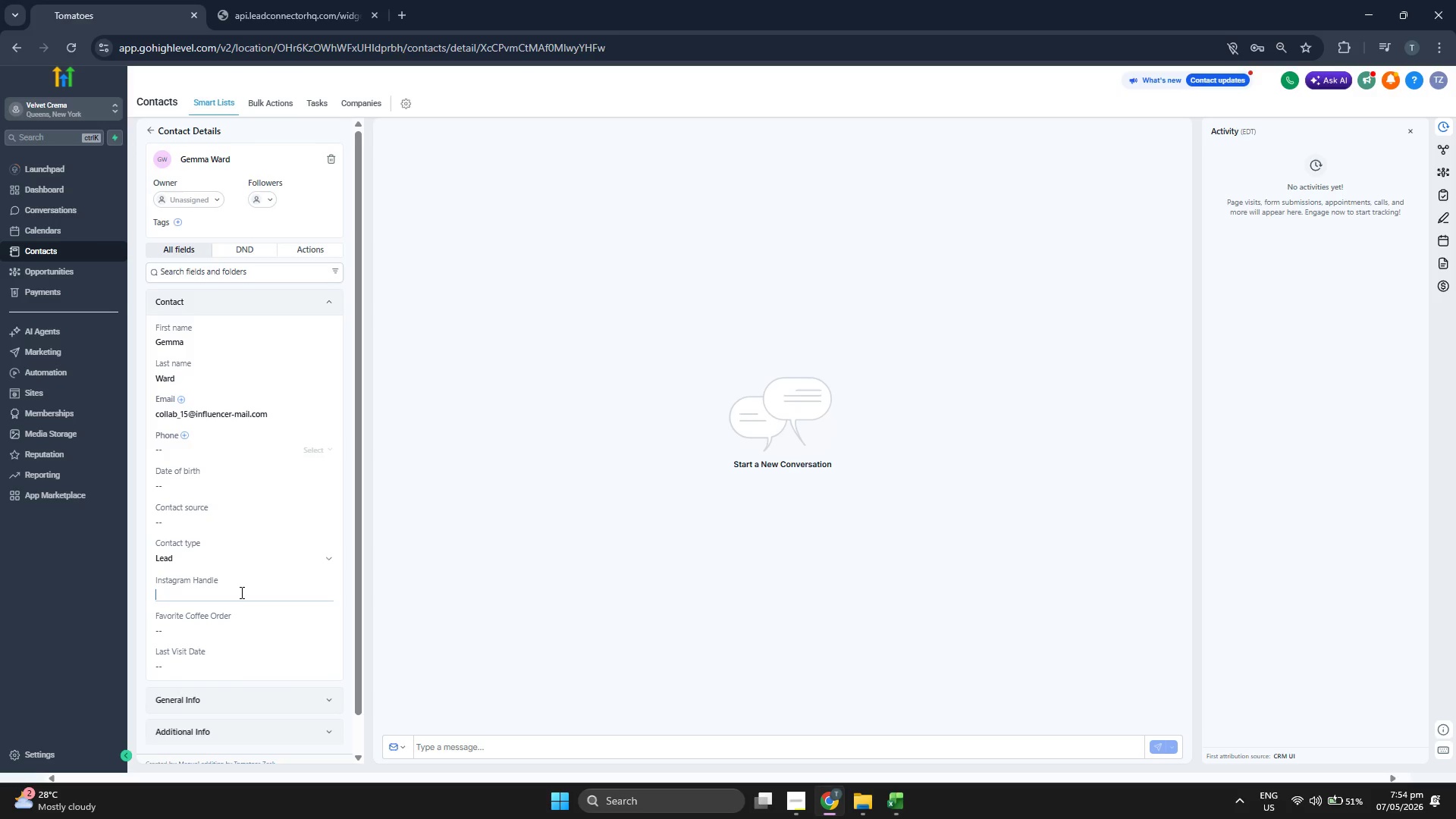 
key(Control+V)
 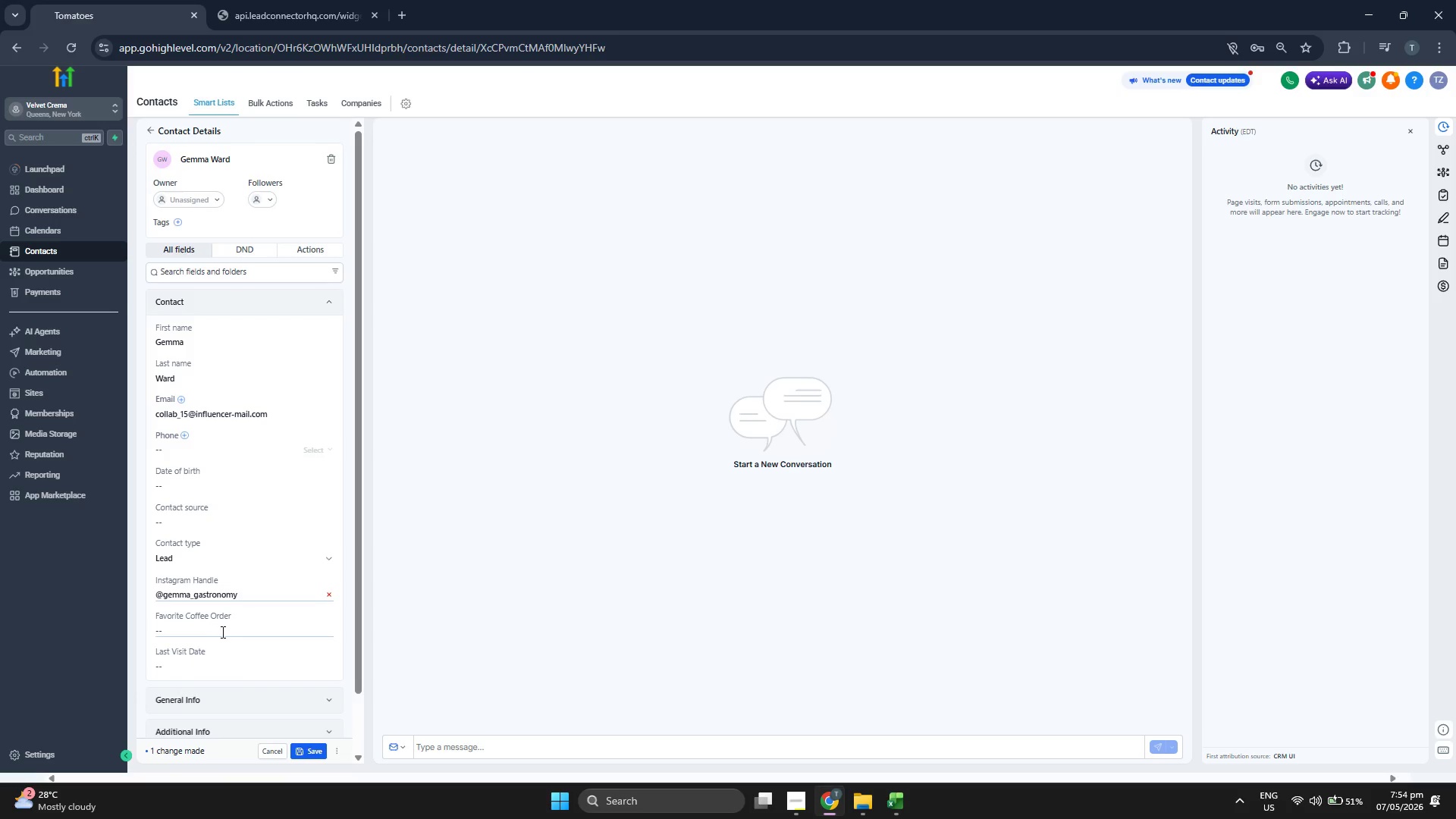 
type(Flat W)
 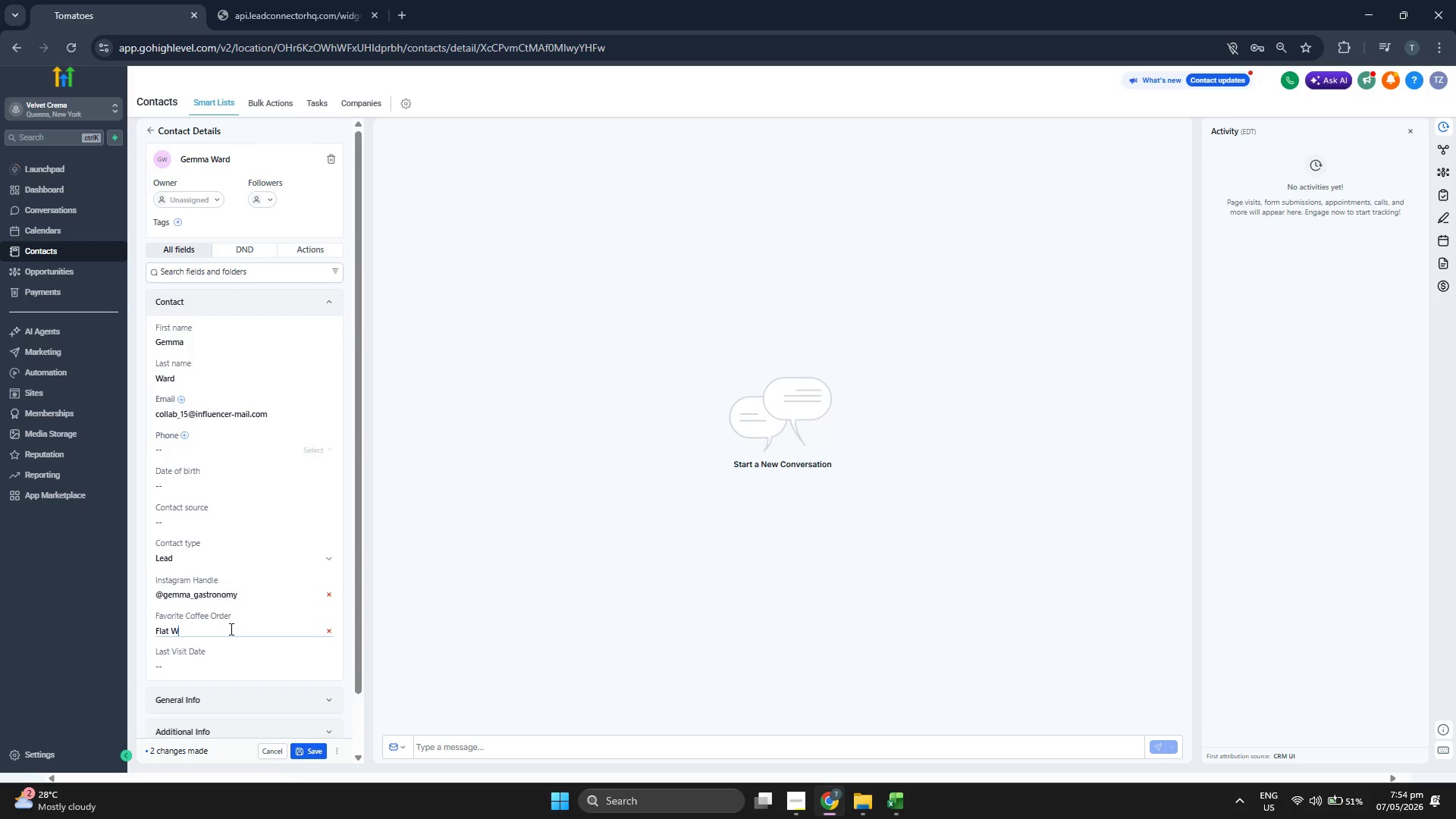 
type(ho)
key(Backspace)
type(ite)
 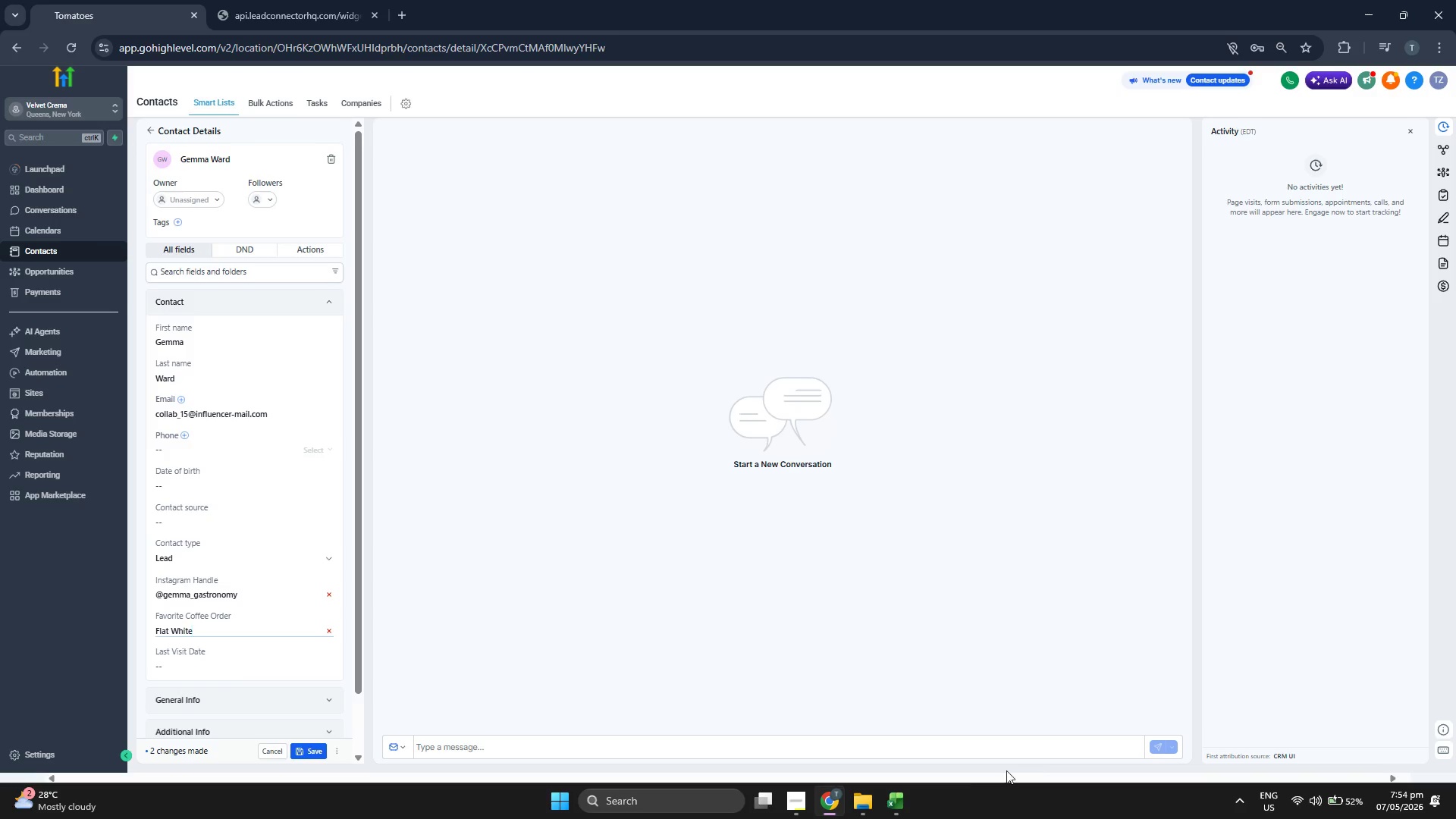 
left_click([899, 807])
 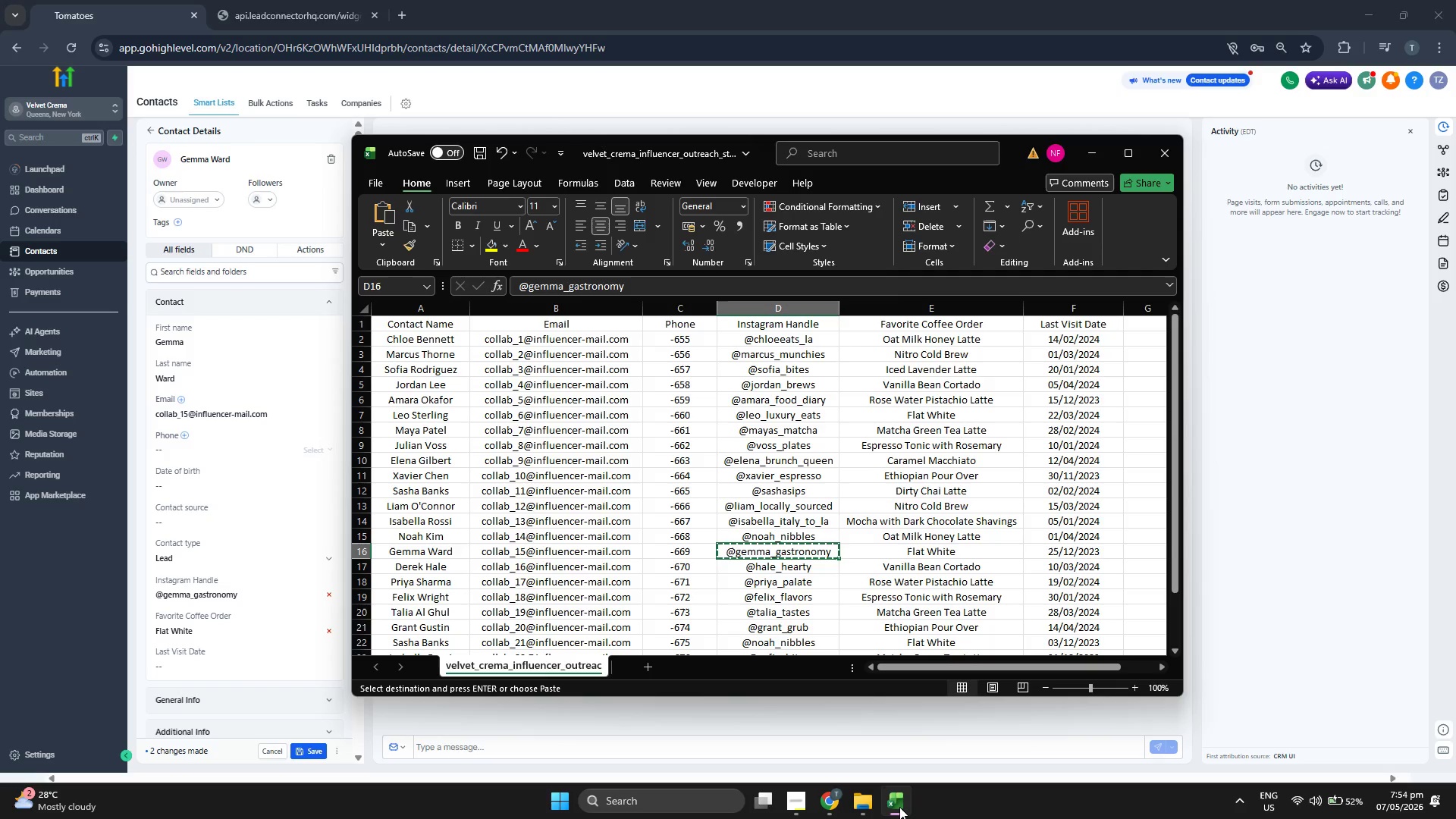 
left_click([899, 807])
 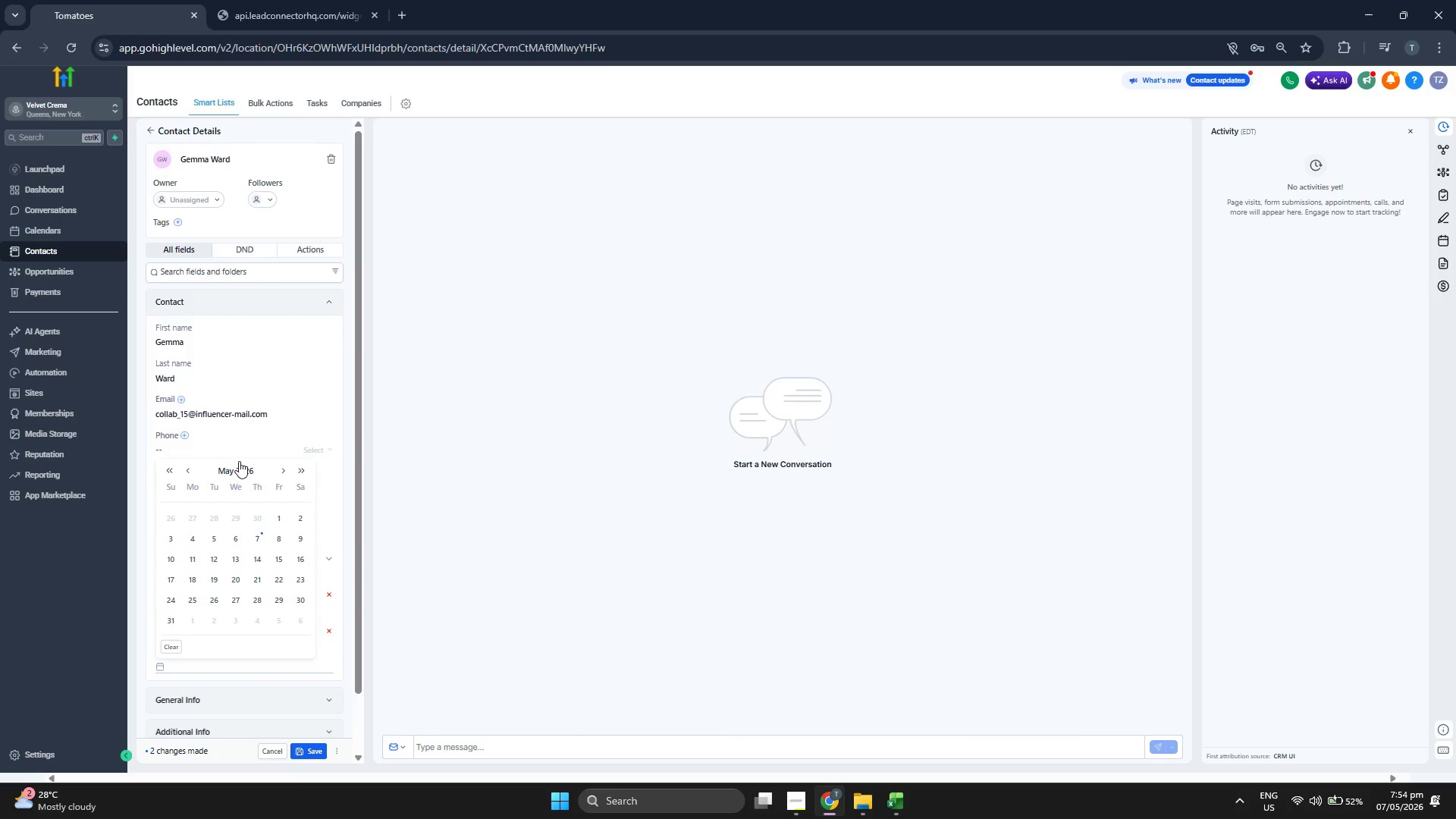 
left_click([239, 472])
 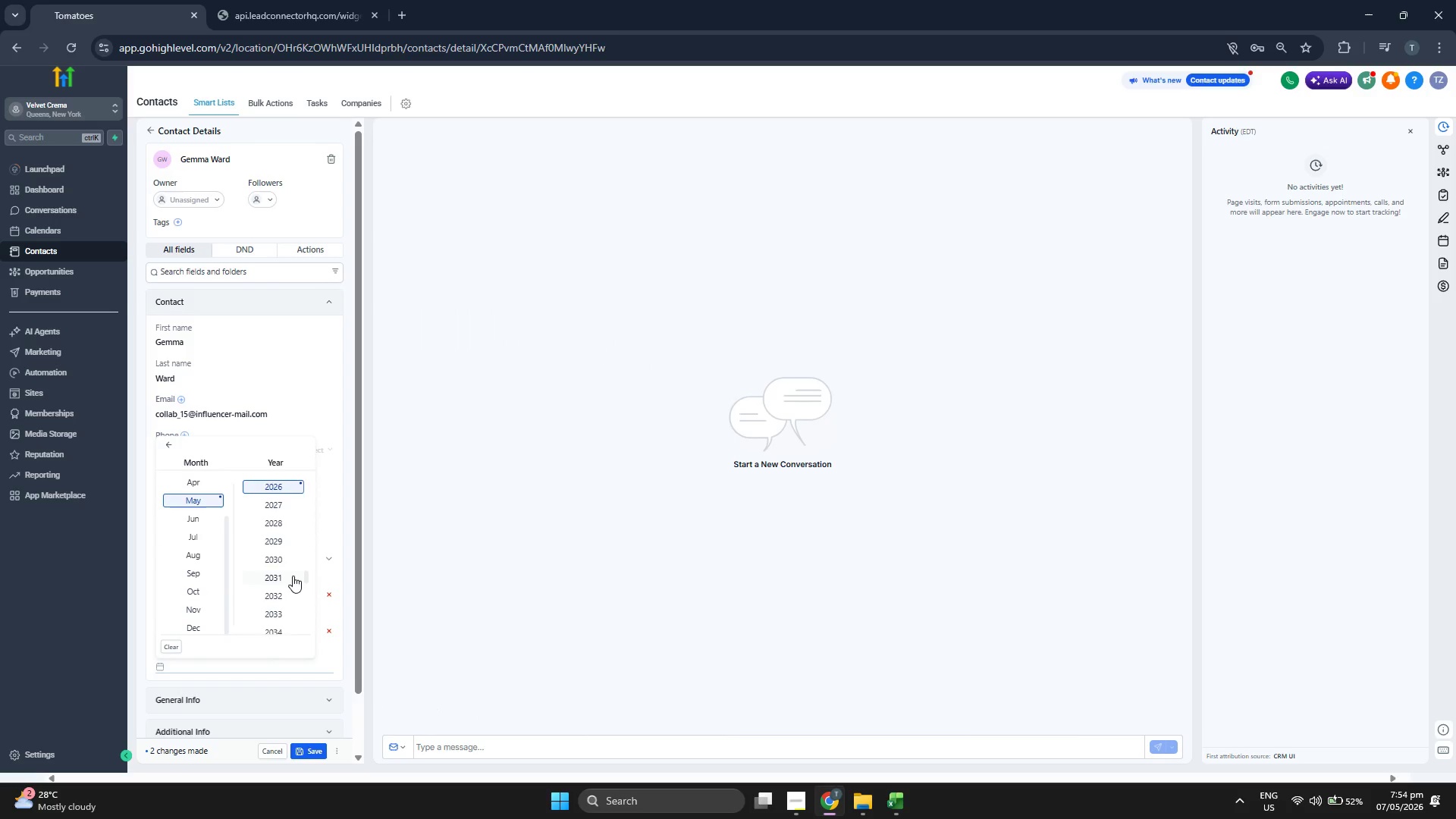 
scroll: coordinate [293, 576], scroll_direction: up, amount: 1.0
 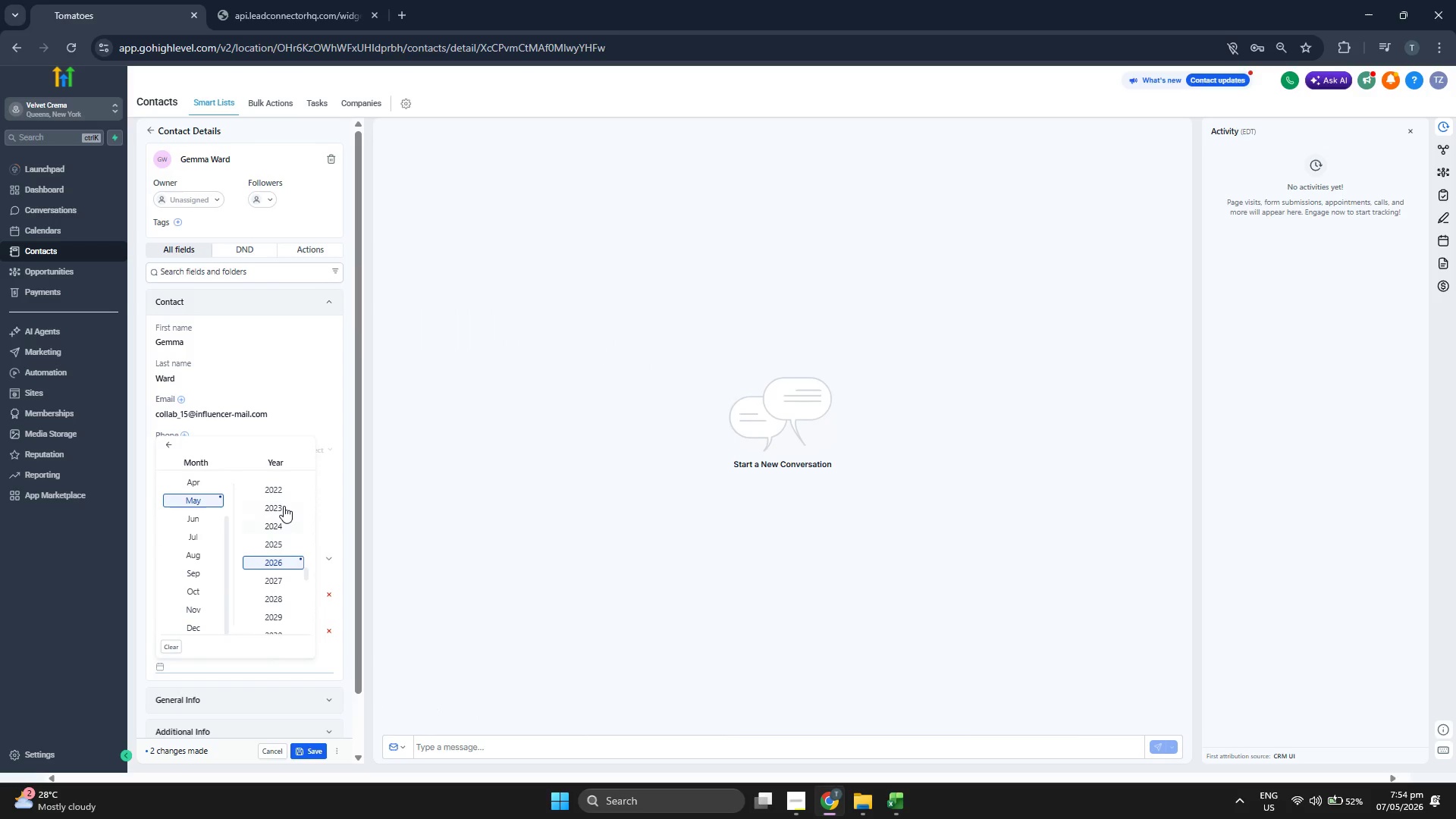 
left_click([285, 505])
 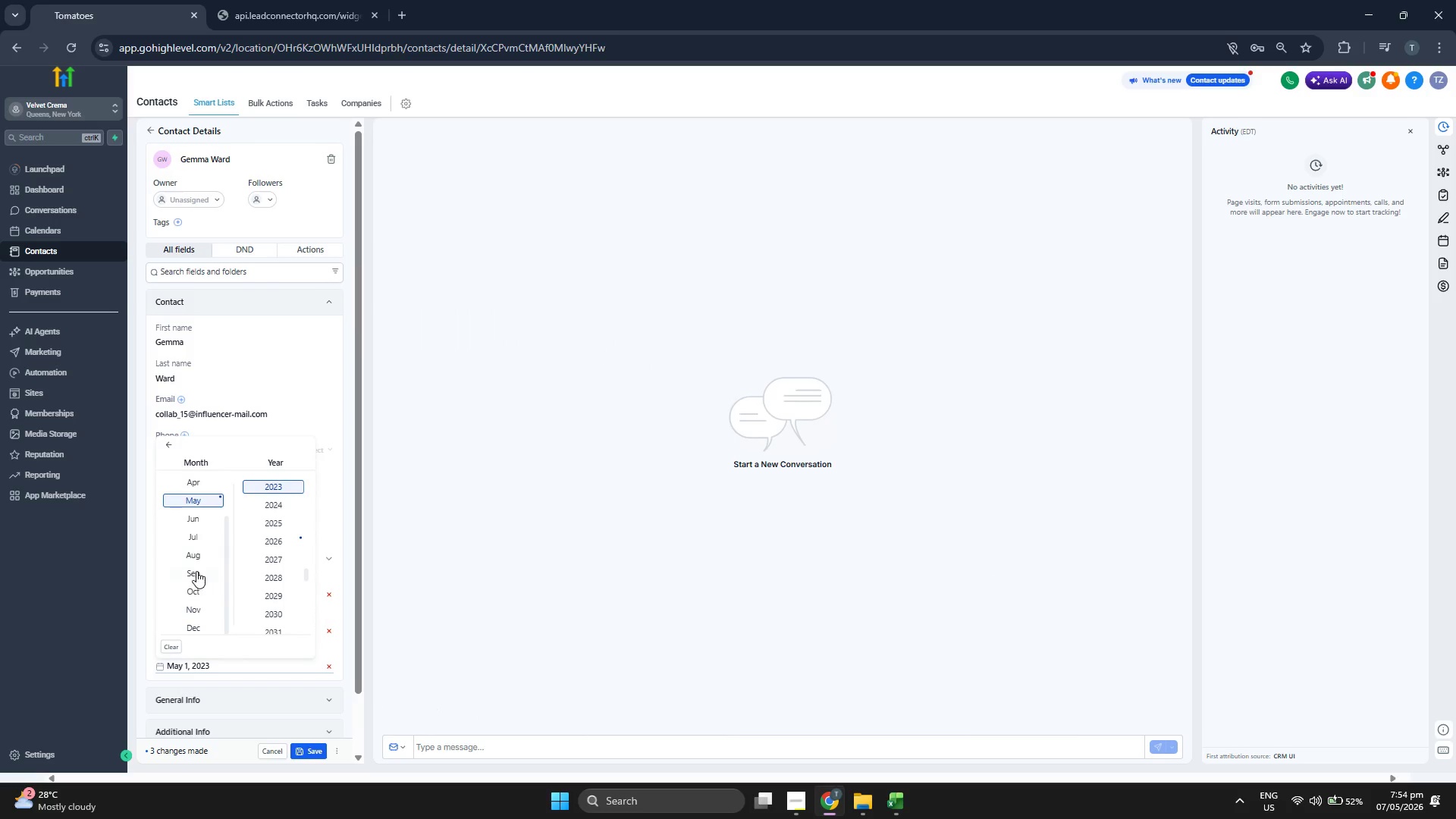 
scroll: coordinate [196, 573], scroll_direction: down, amount: 2.0
 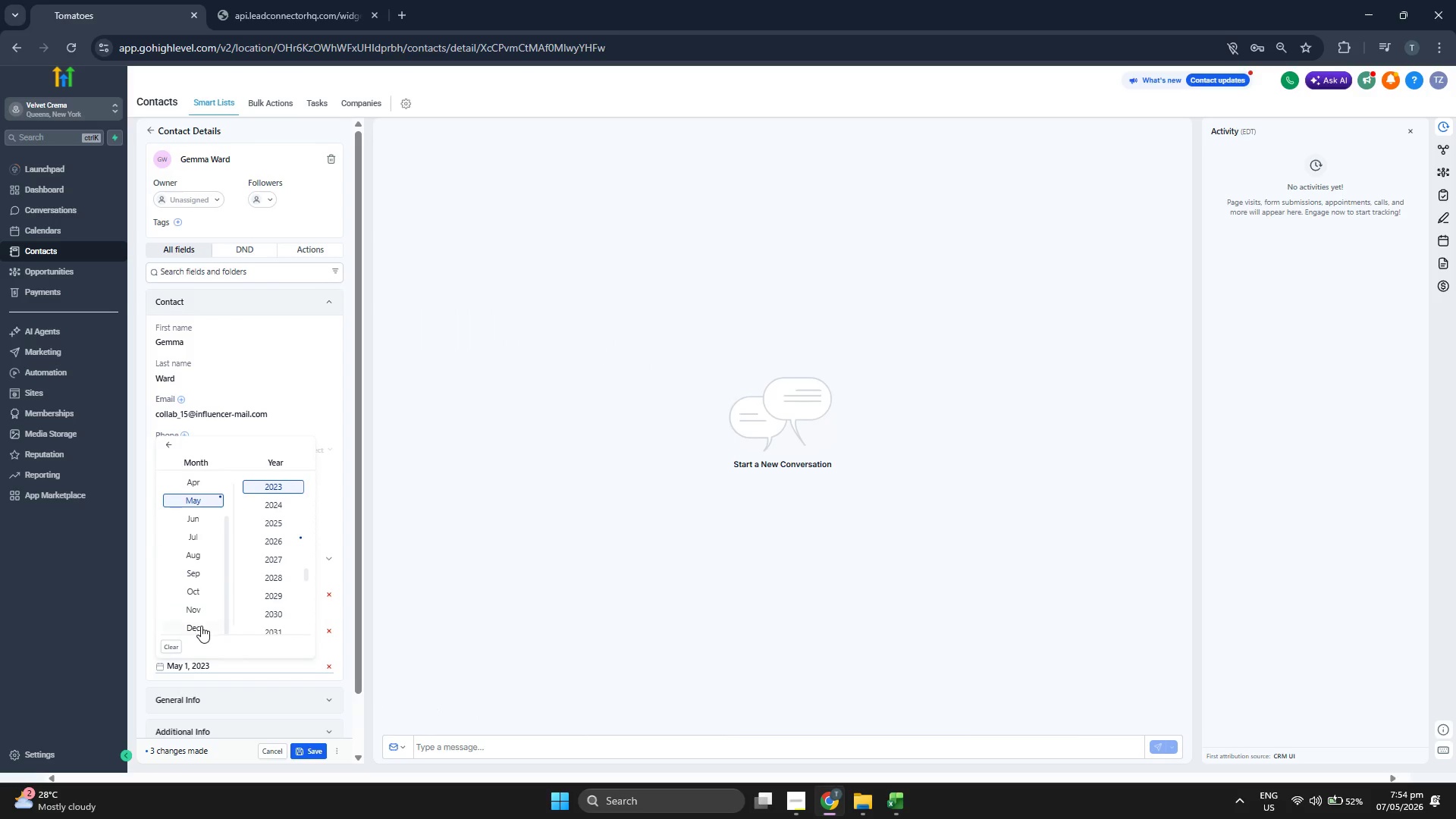 
left_click([201, 626])
 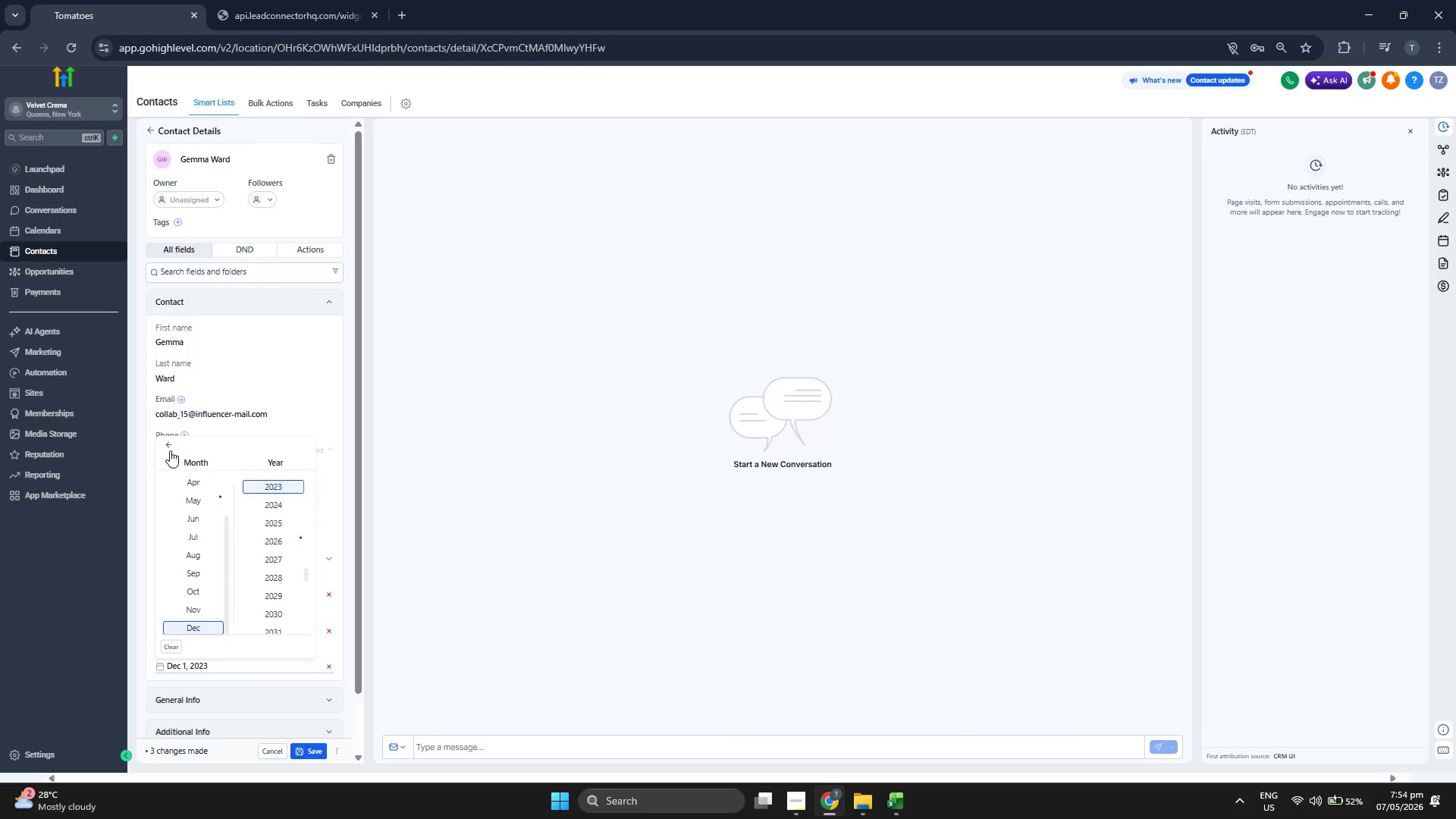 
left_click([170, 450])
 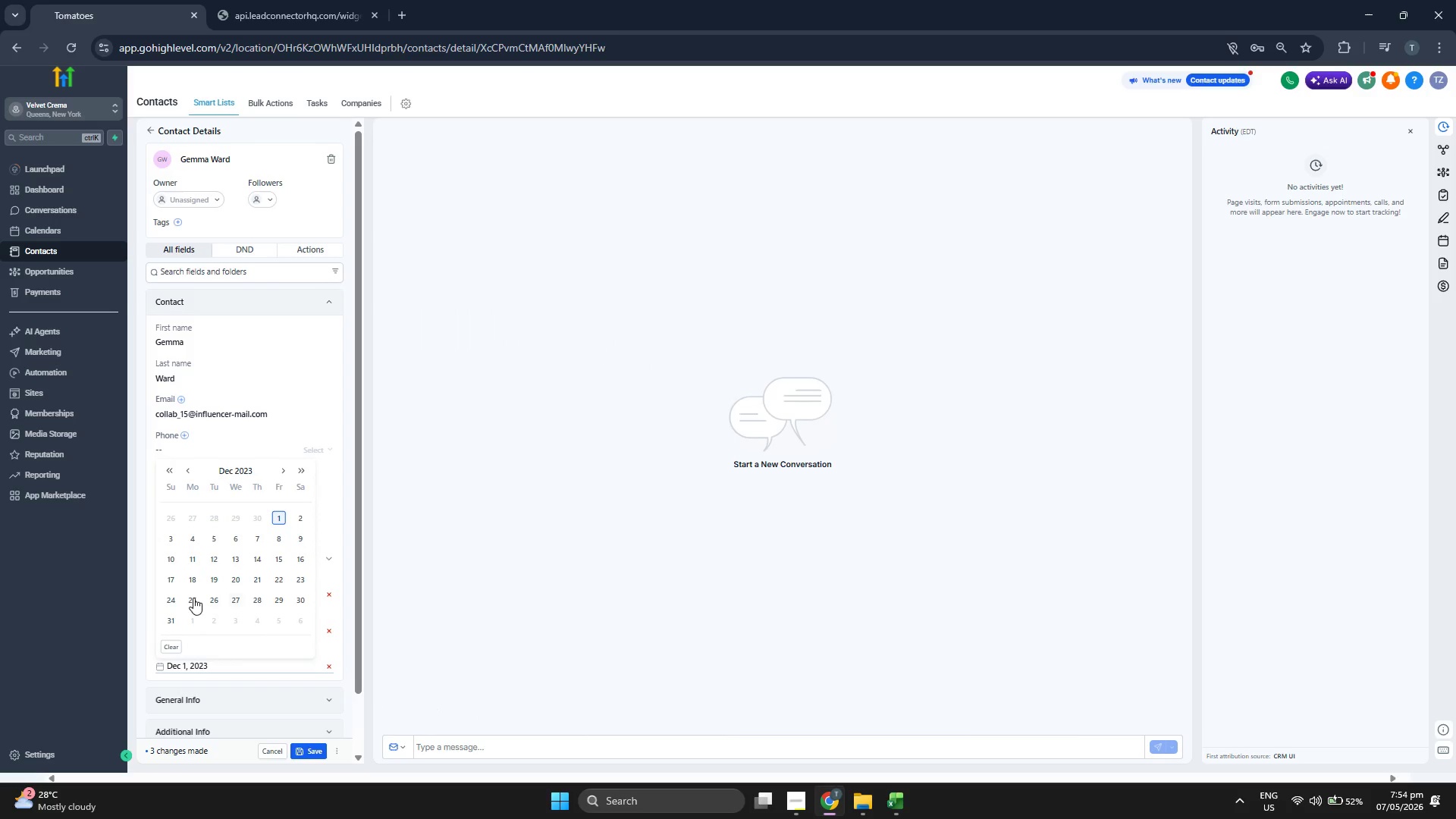 
left_click([194, 602])
 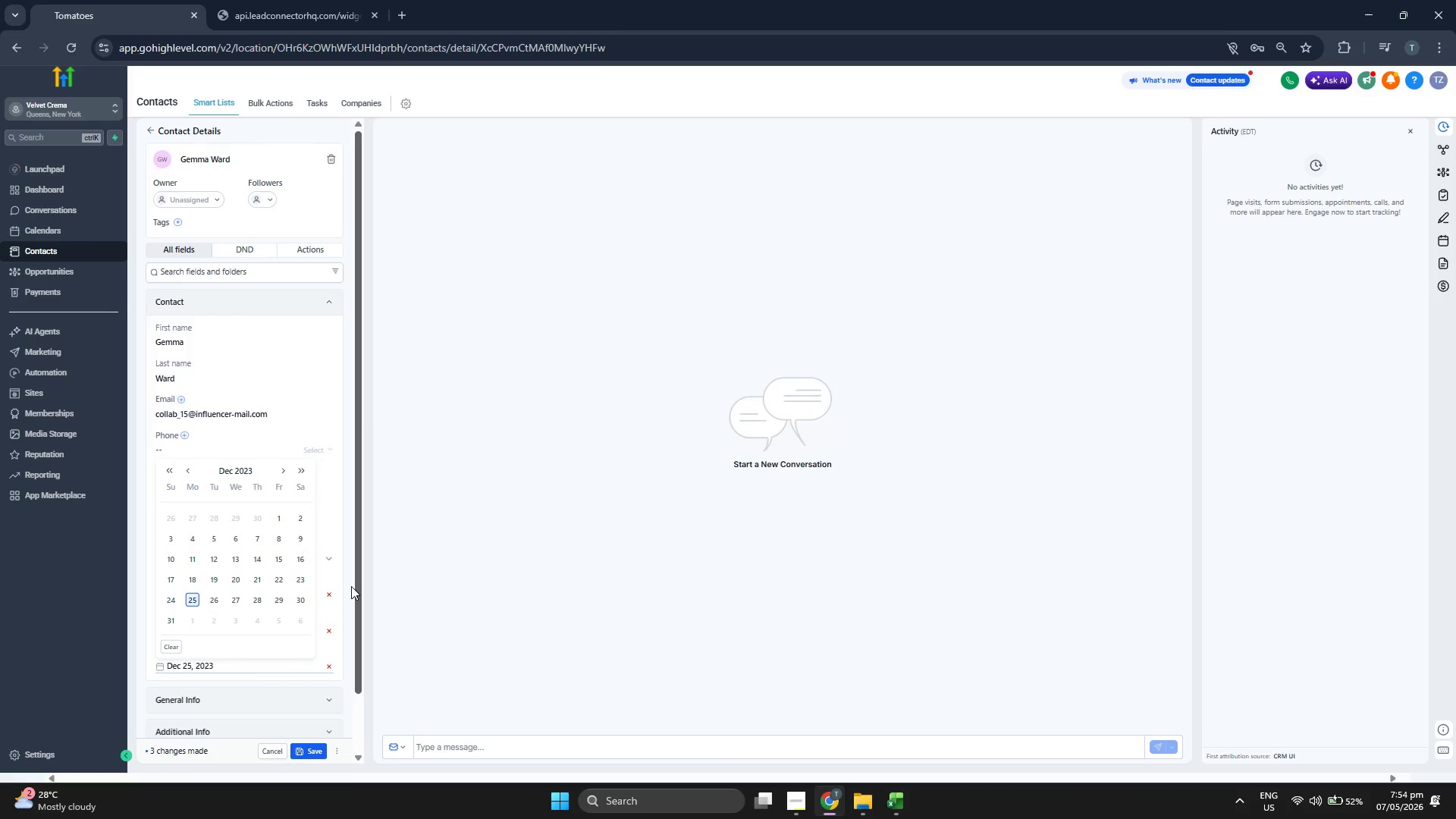 
left_click([340, 580])
 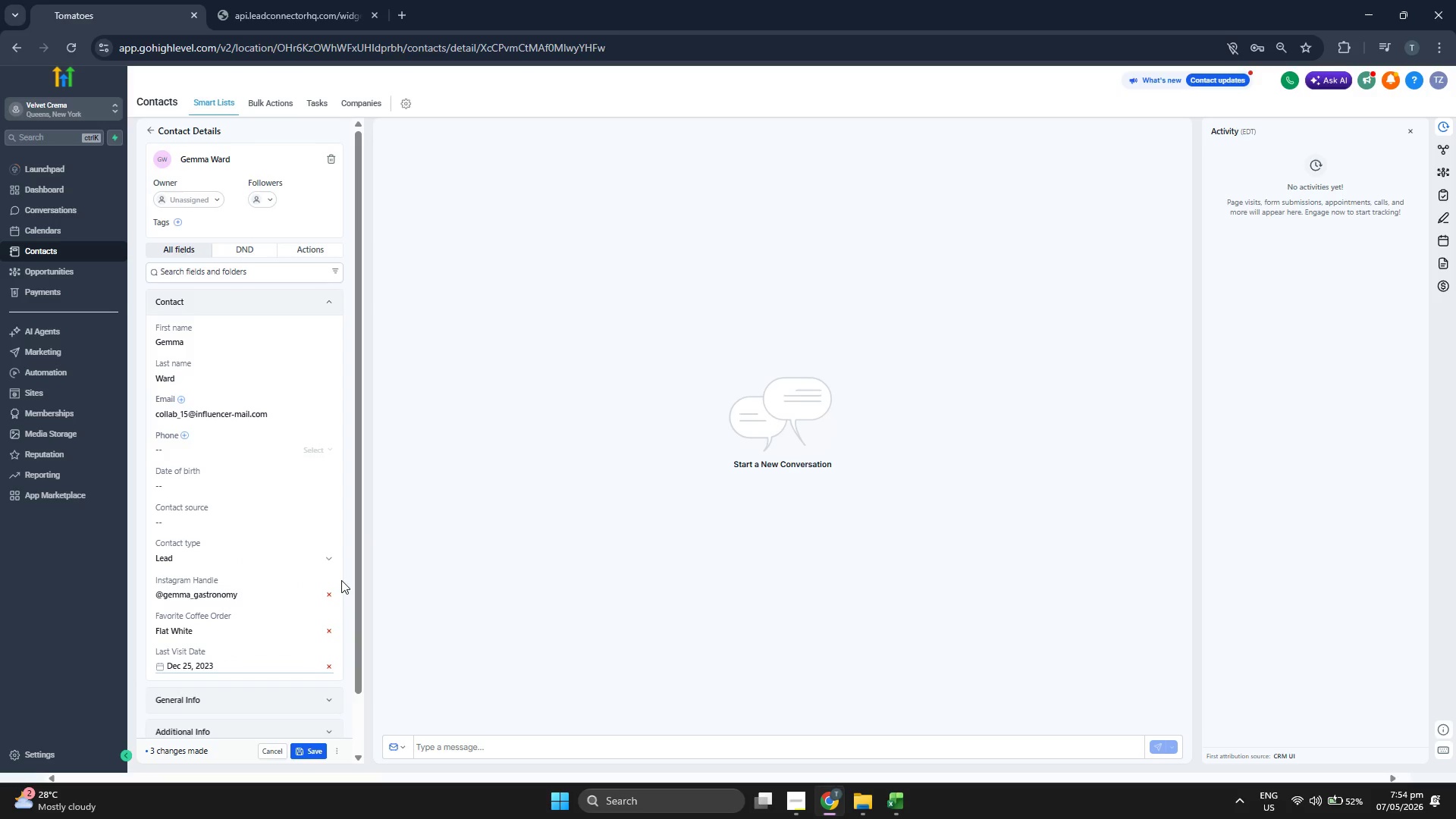 
scroll: coordinate [341, 580], scroll_direction: up, amount: 1.0
 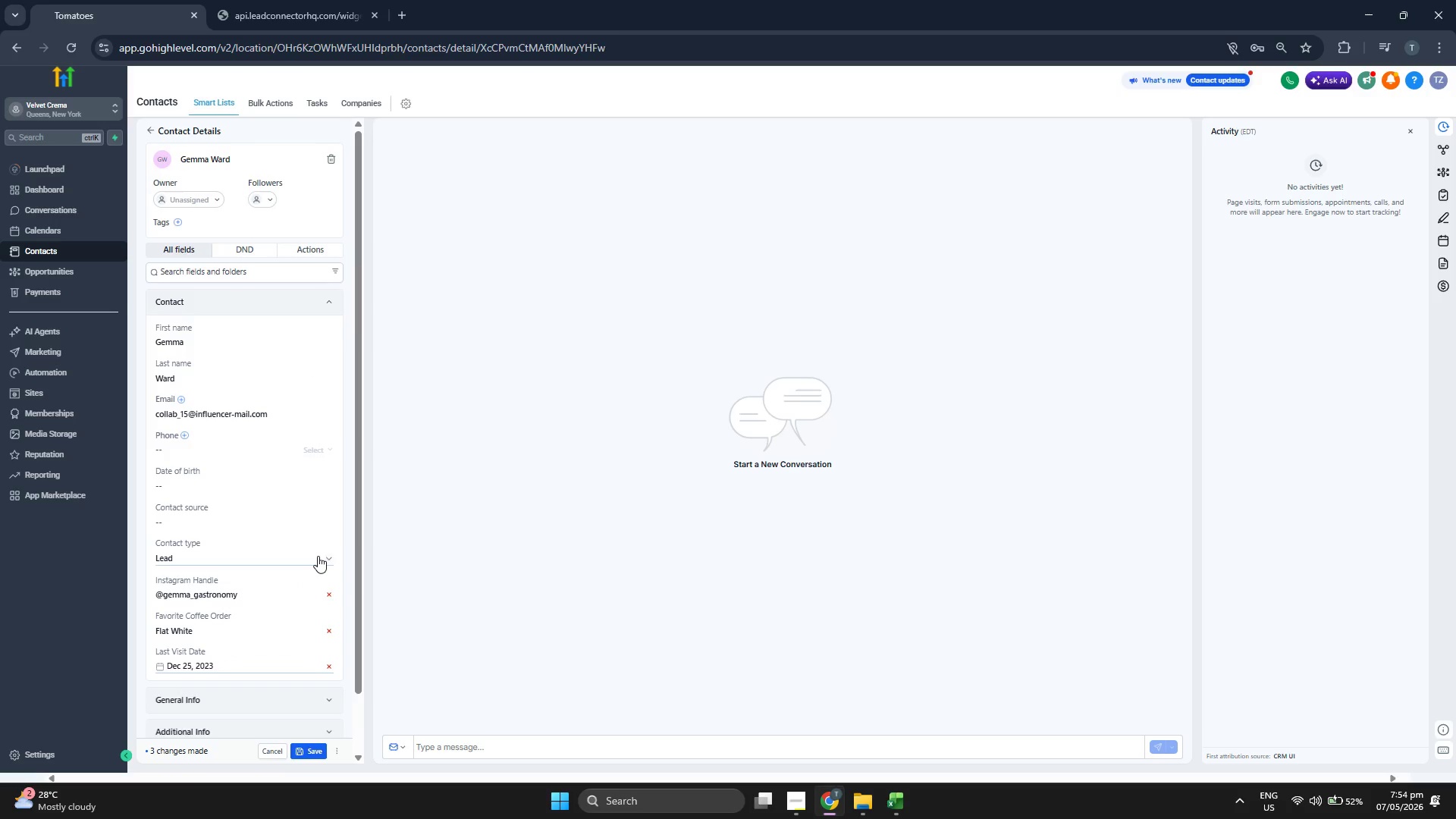 
left_click([311, 746])
 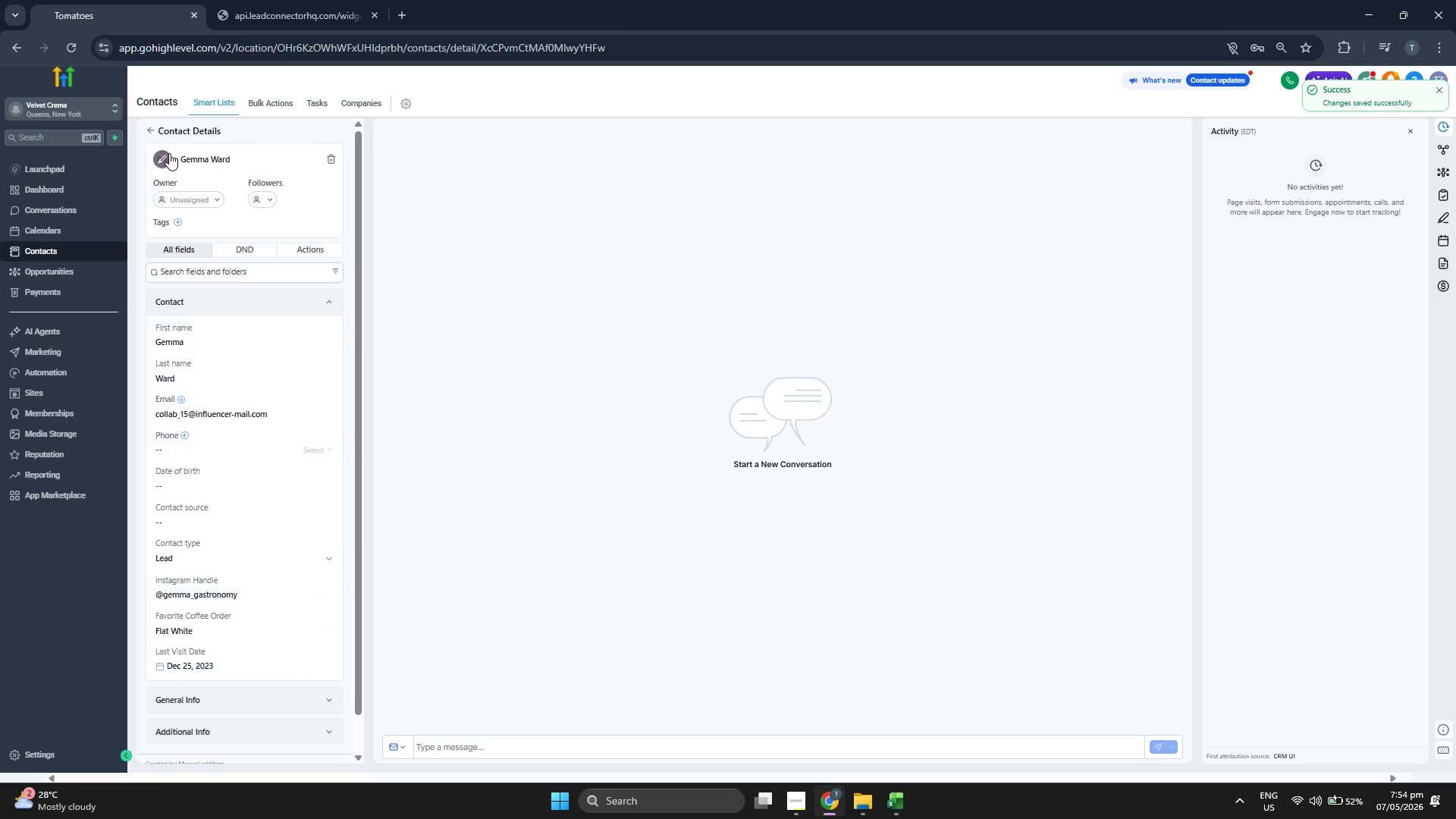 
left_click([153, 132])
 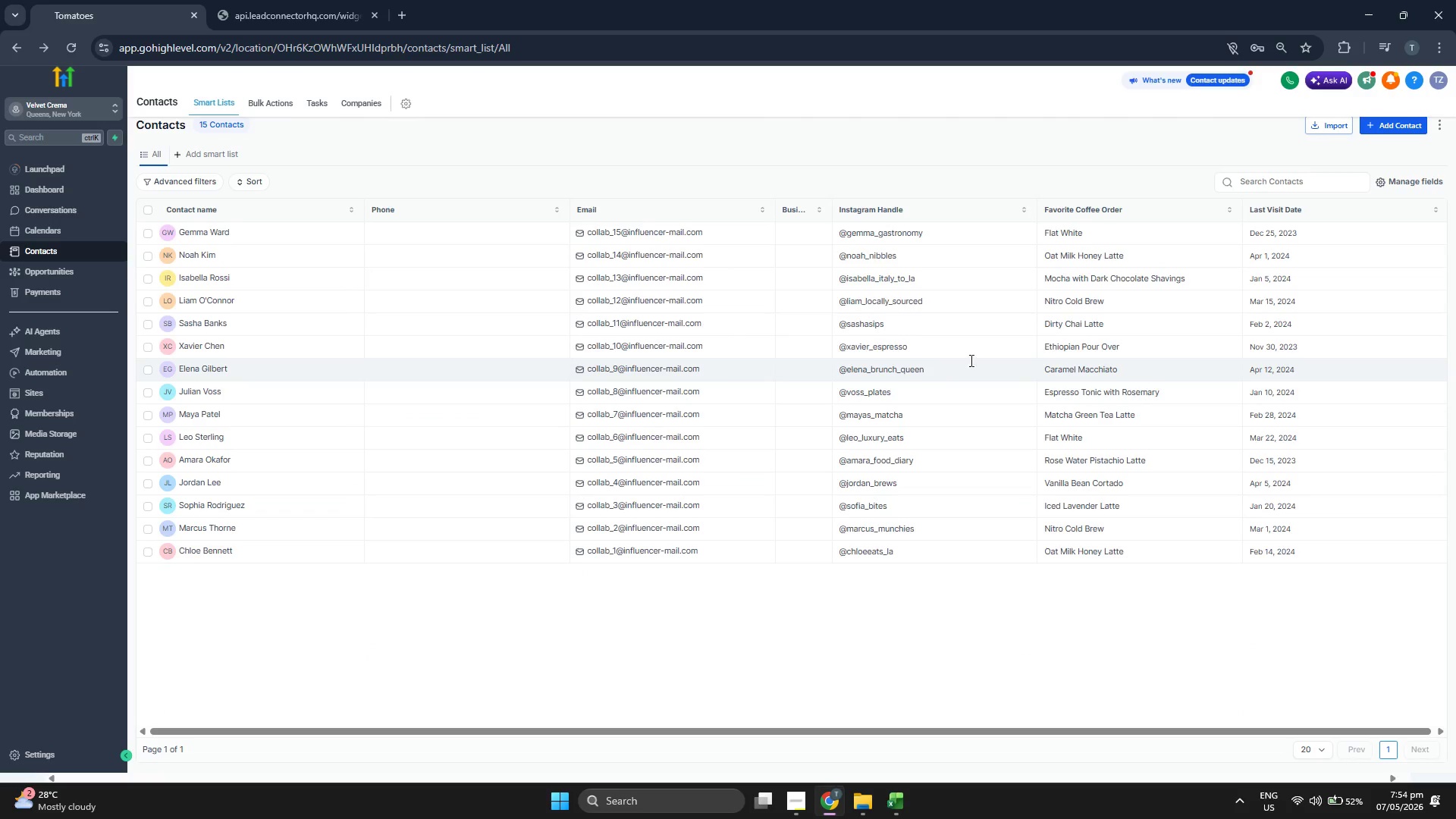 
wait(5.61)
 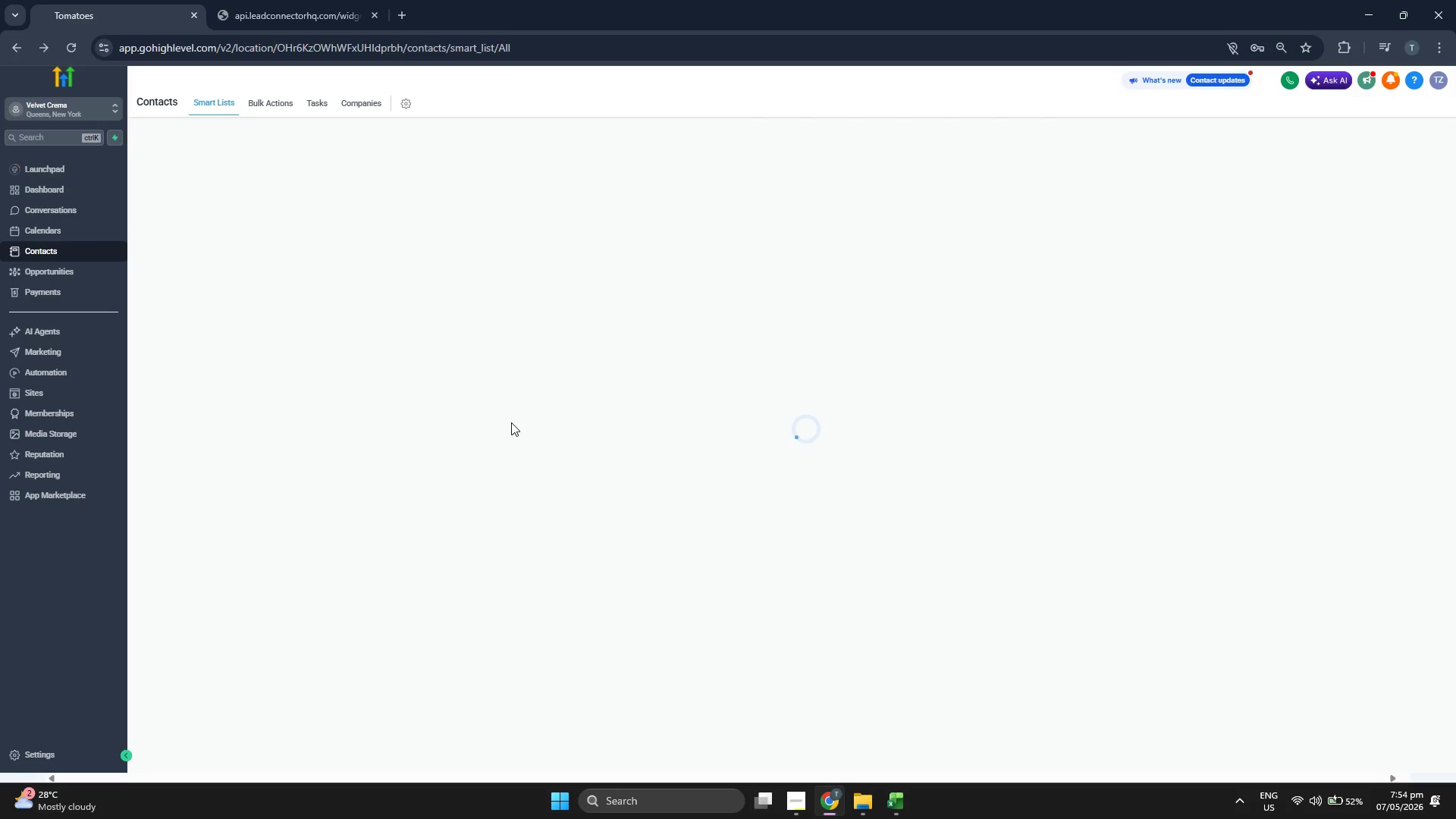 
left_click([1429, 187])
 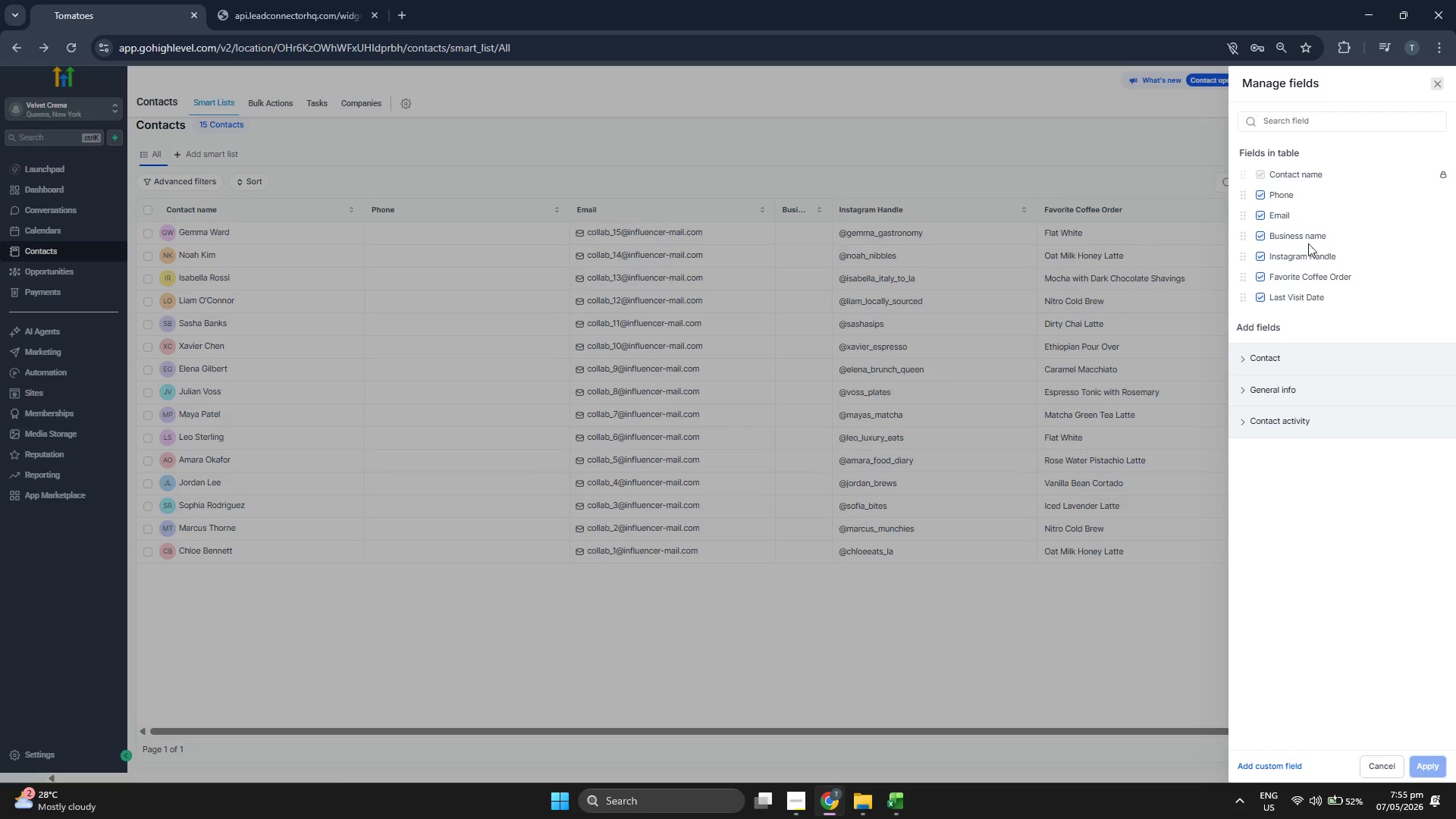 
left_click([1296, 237])
 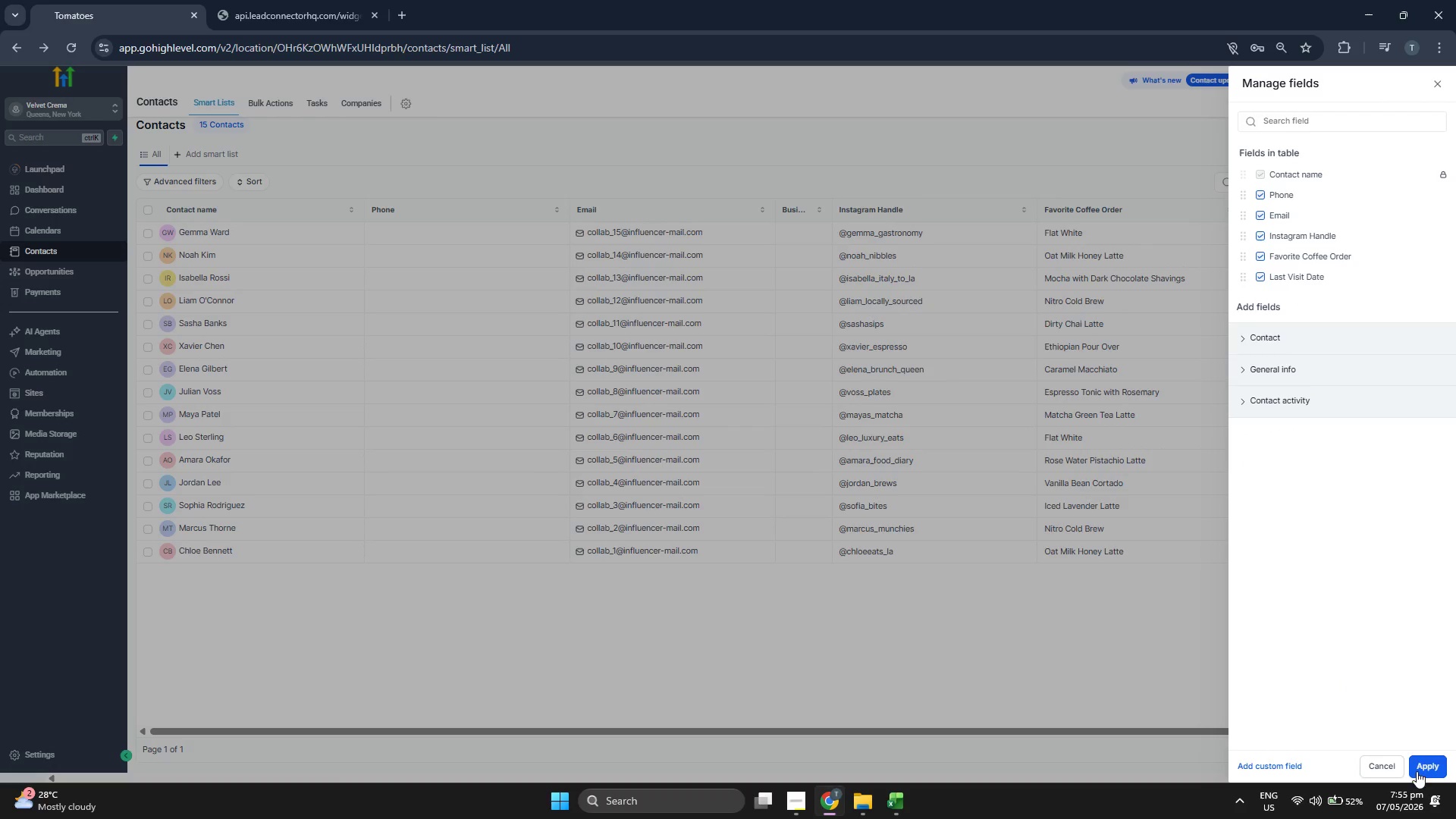 
left_click([1434, 768])
 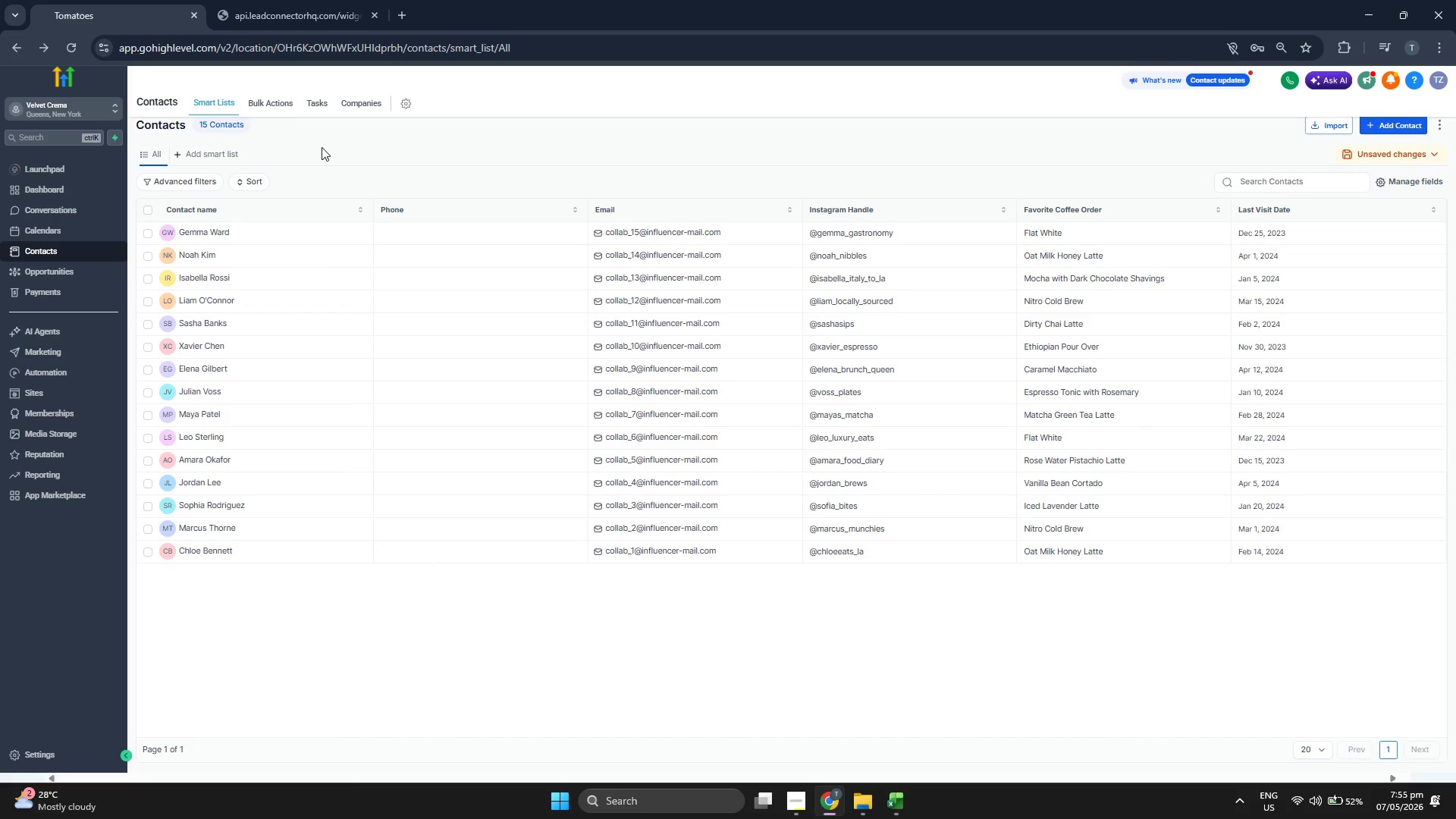 
wait(7.17)
 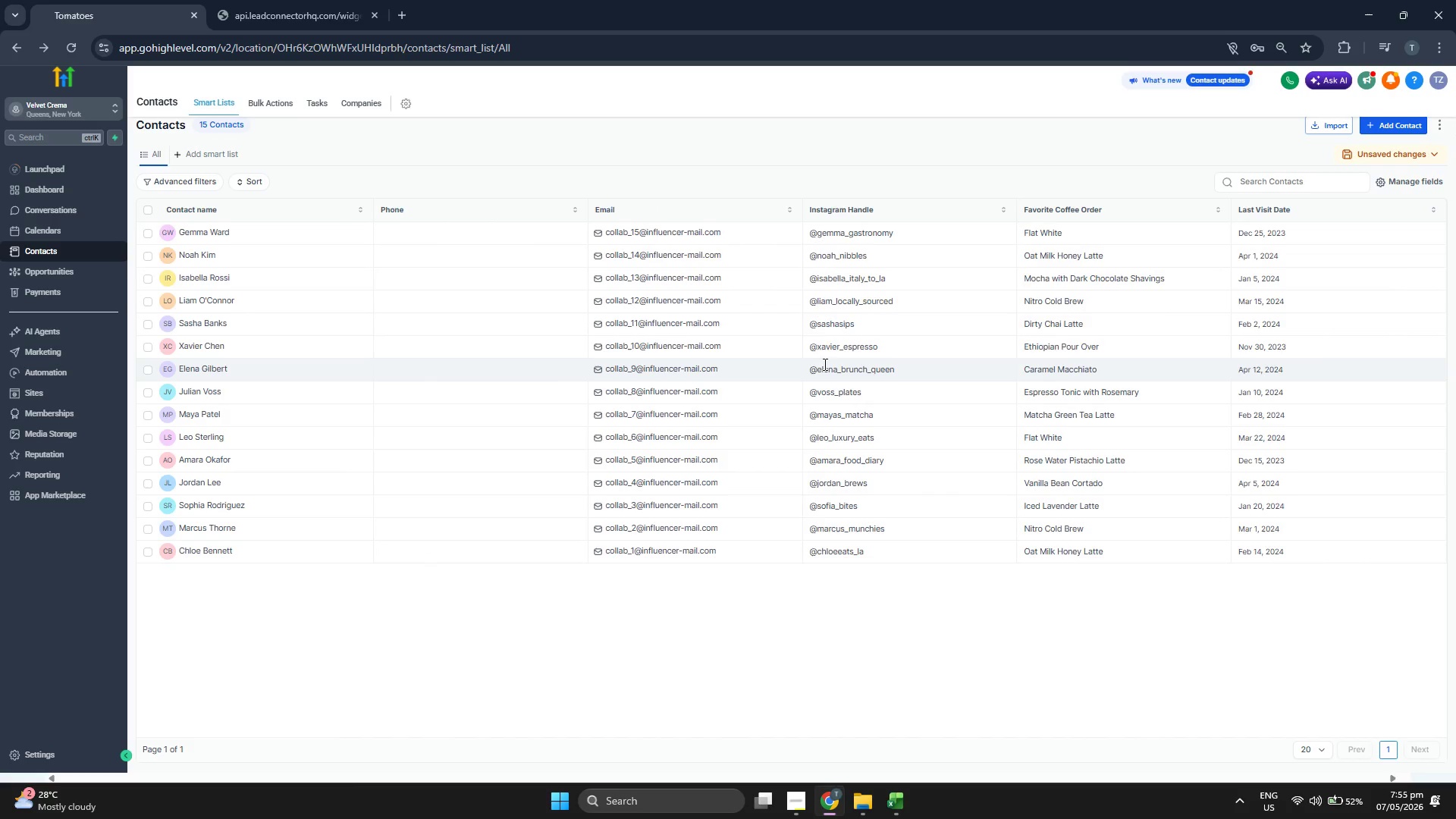 
left_click([79, 269])
 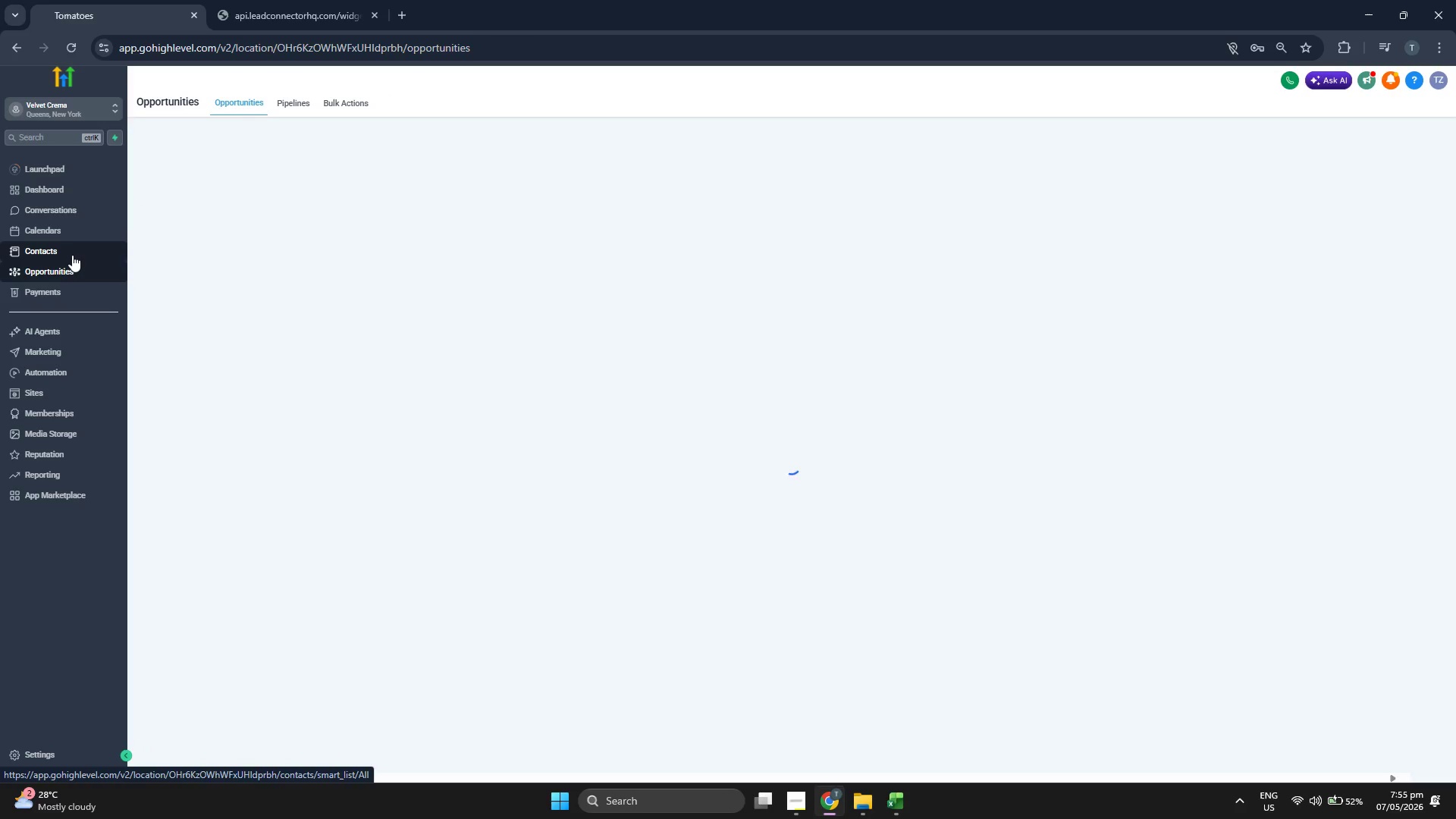 
left_click([72, 255])
 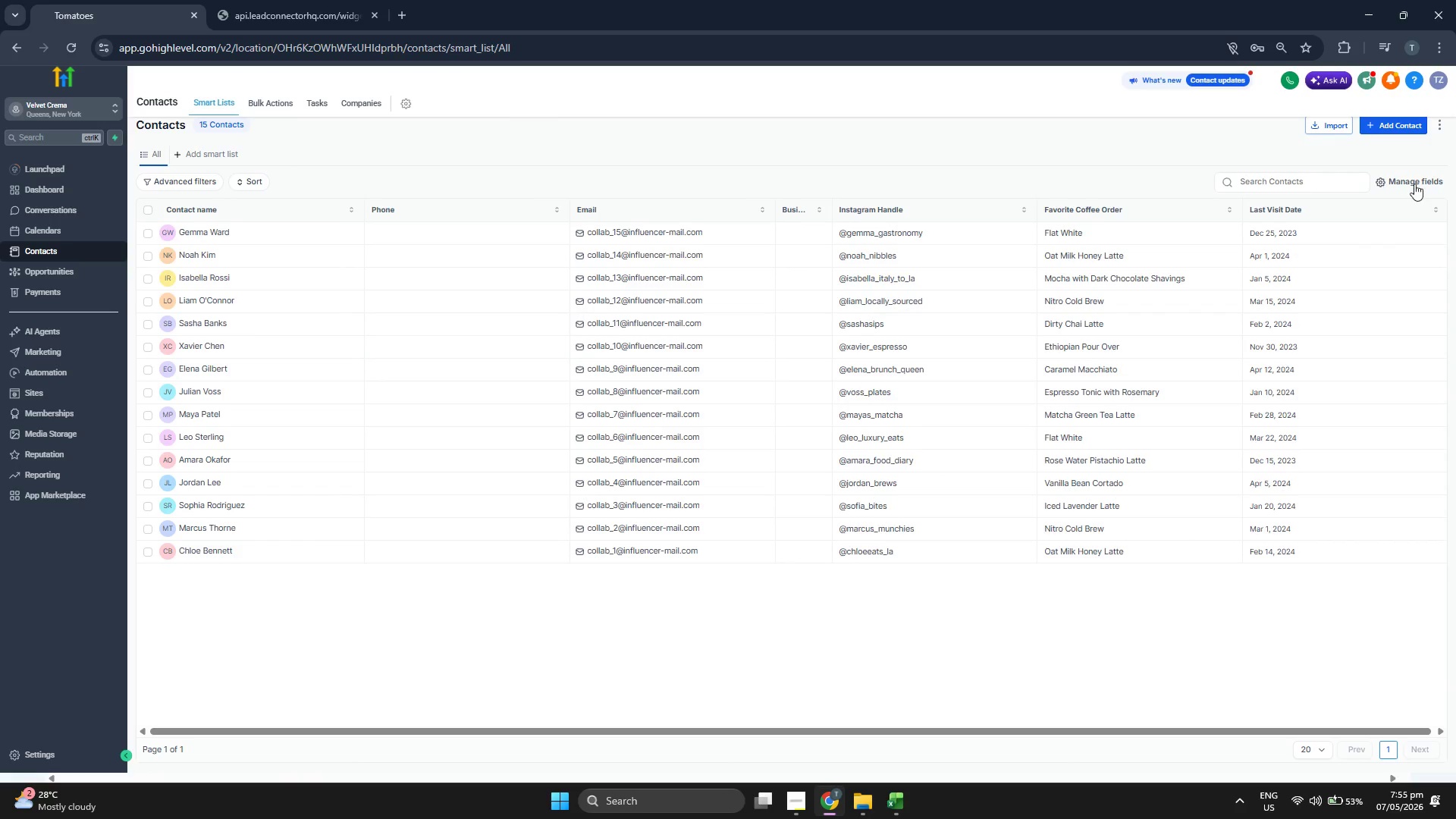 
wait(5.38)
 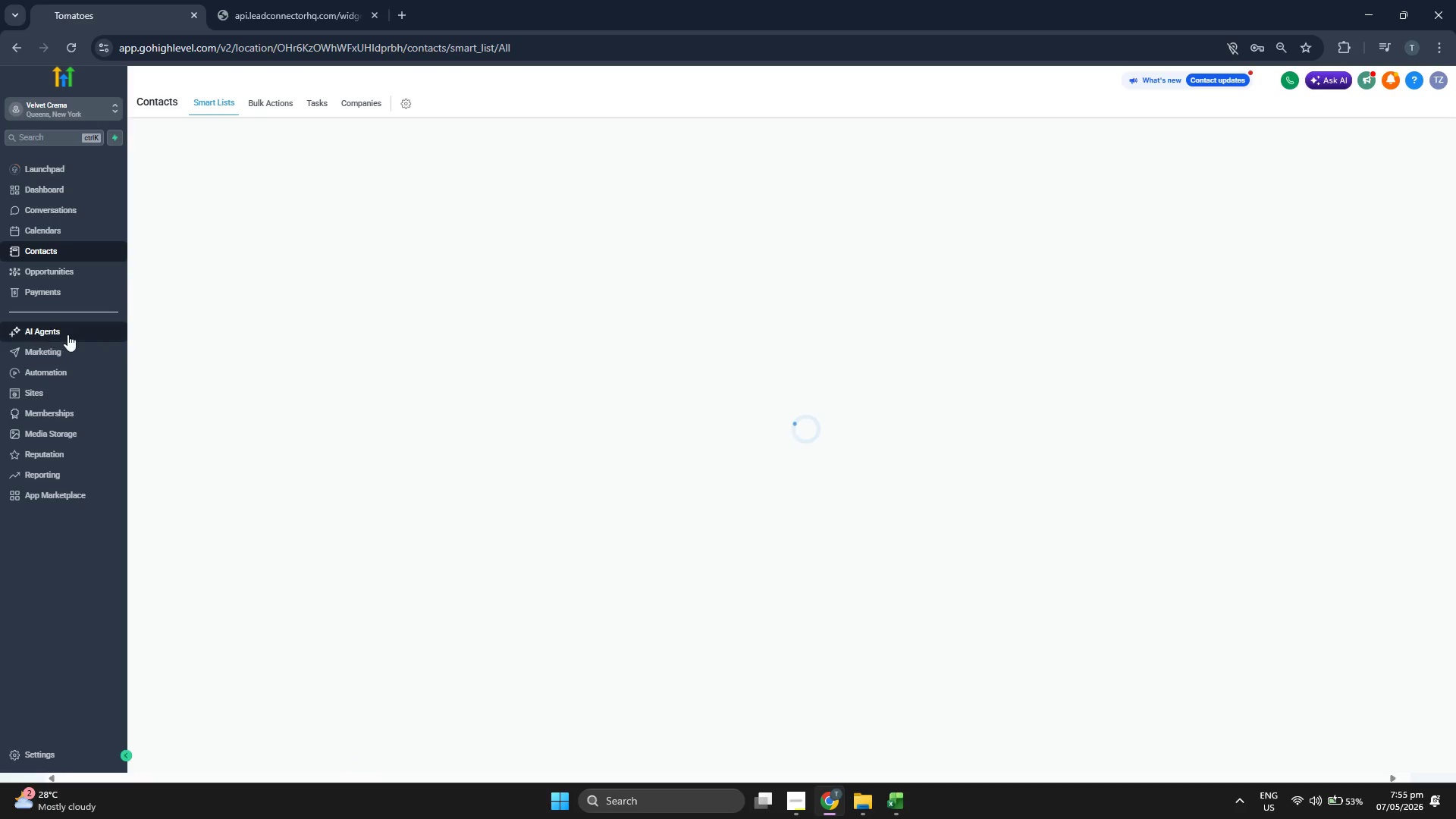 
left_click([1296, 235])
 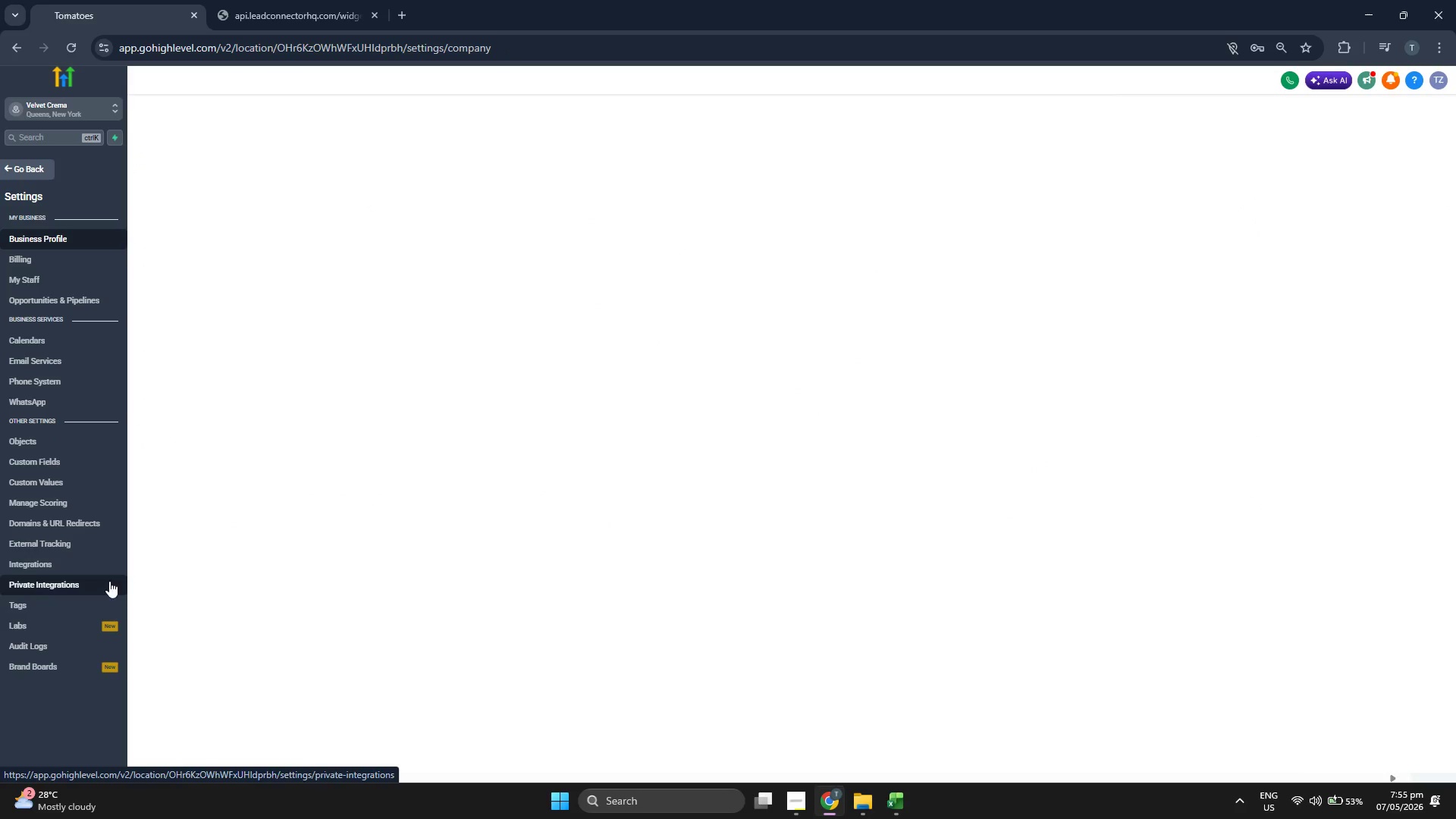 
wait(10.75)
 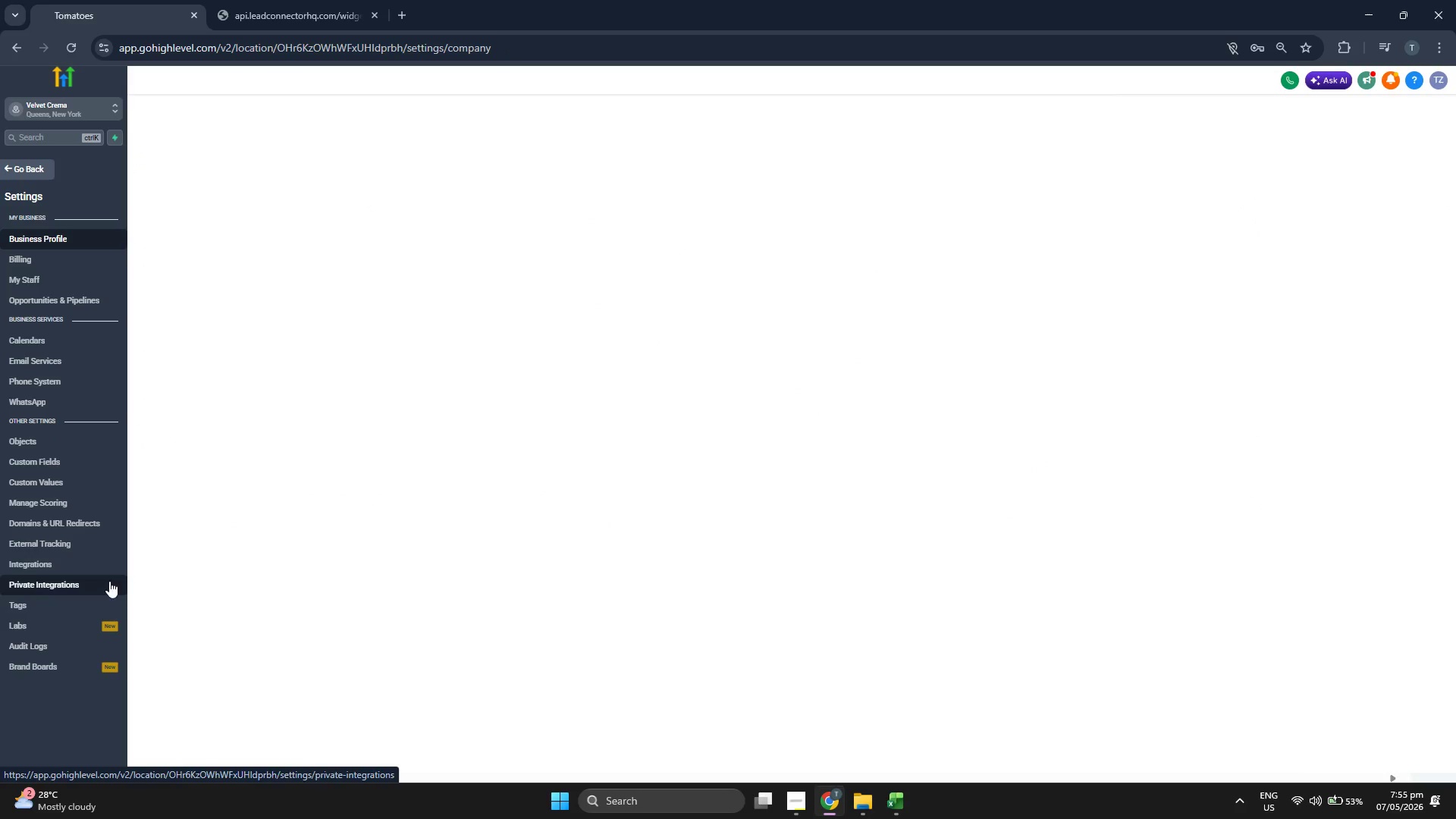 
scroll: coordinate [742, 395], scroll_direction: down, amount: 5.0
 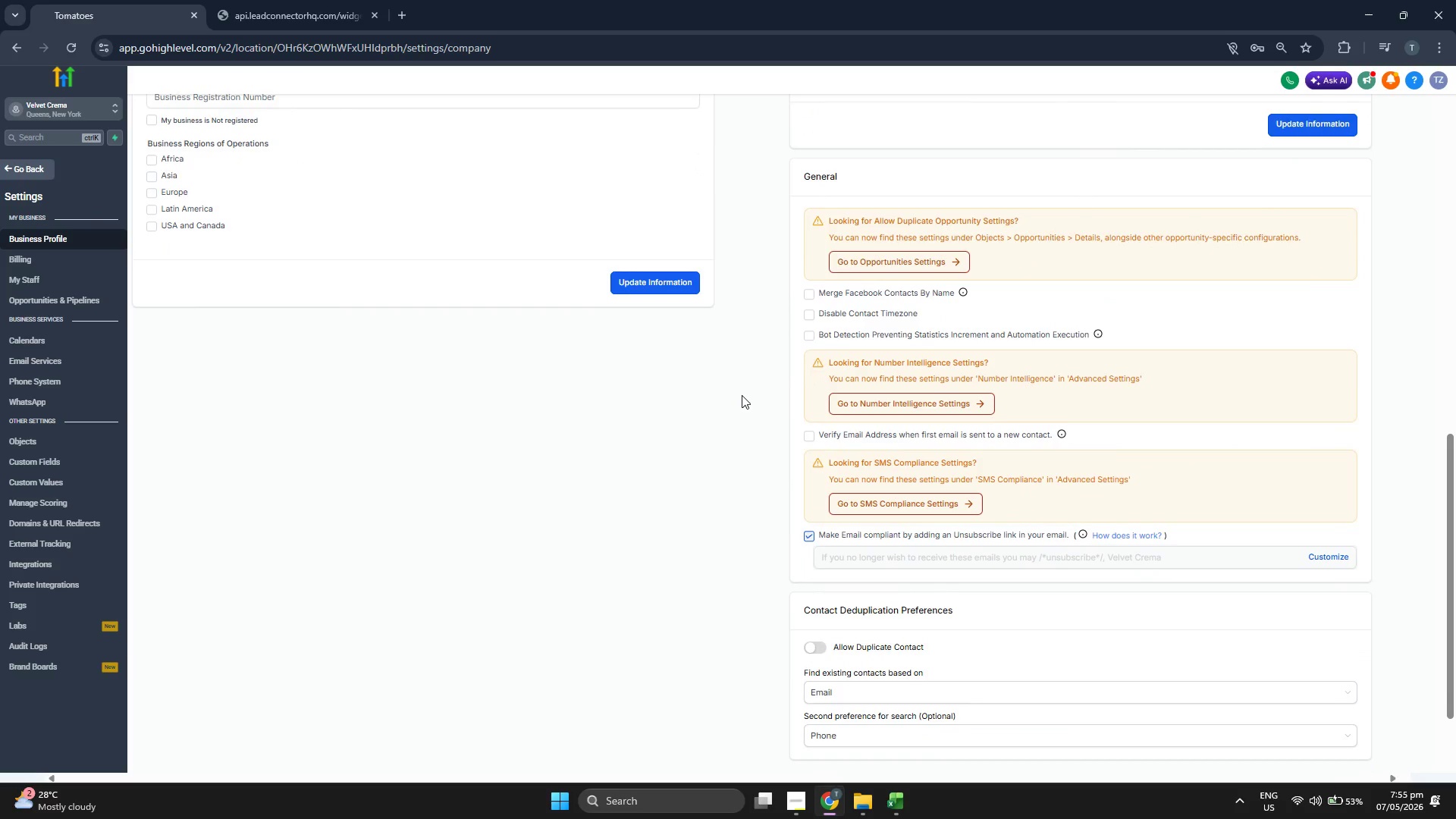 
scroll: coordinate [736, 381], scroll_direction: up, amount: 2.0
 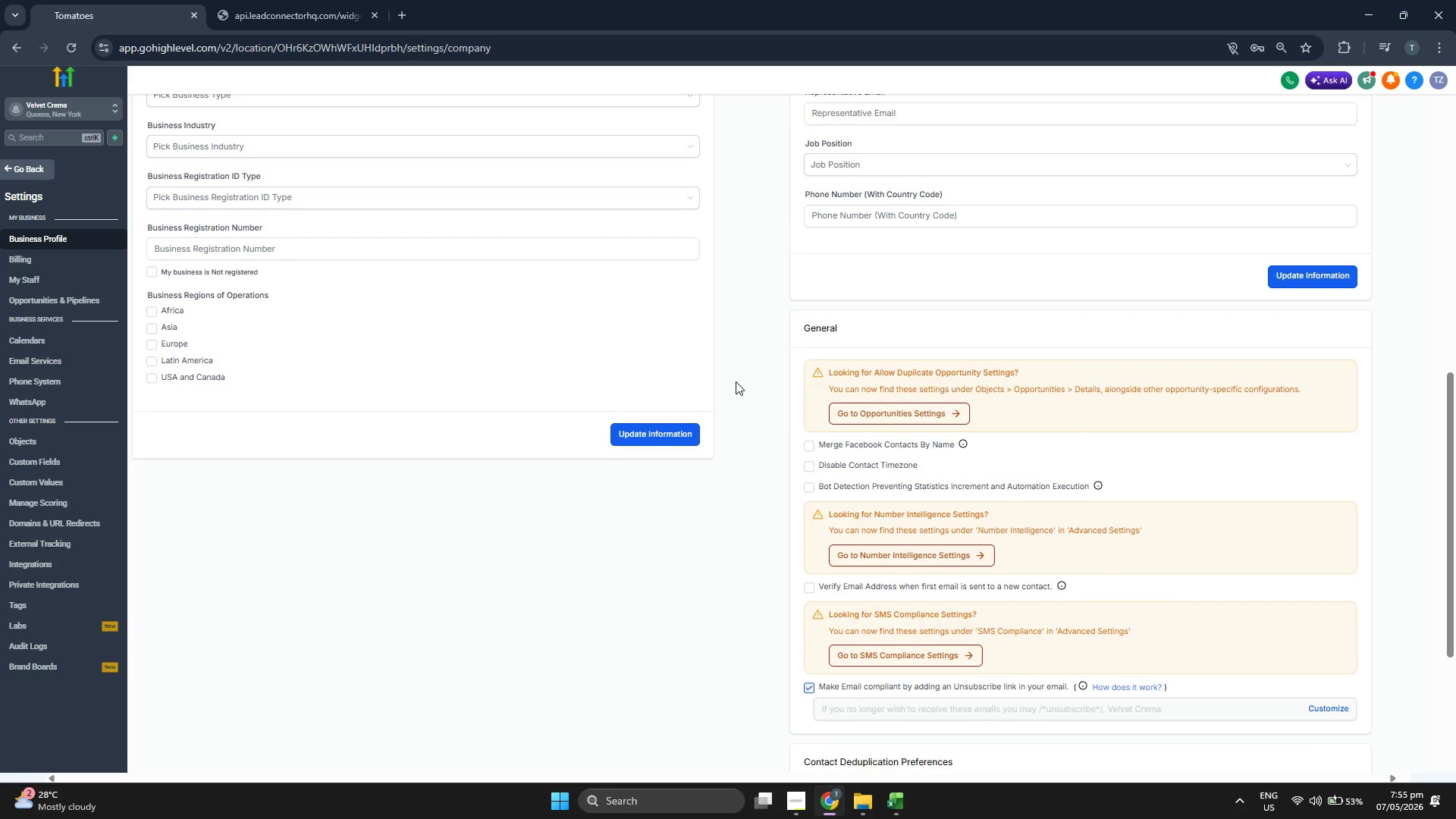 
scroll: coordinate [736, 381], scroll_direction: down, amount: 3.0
 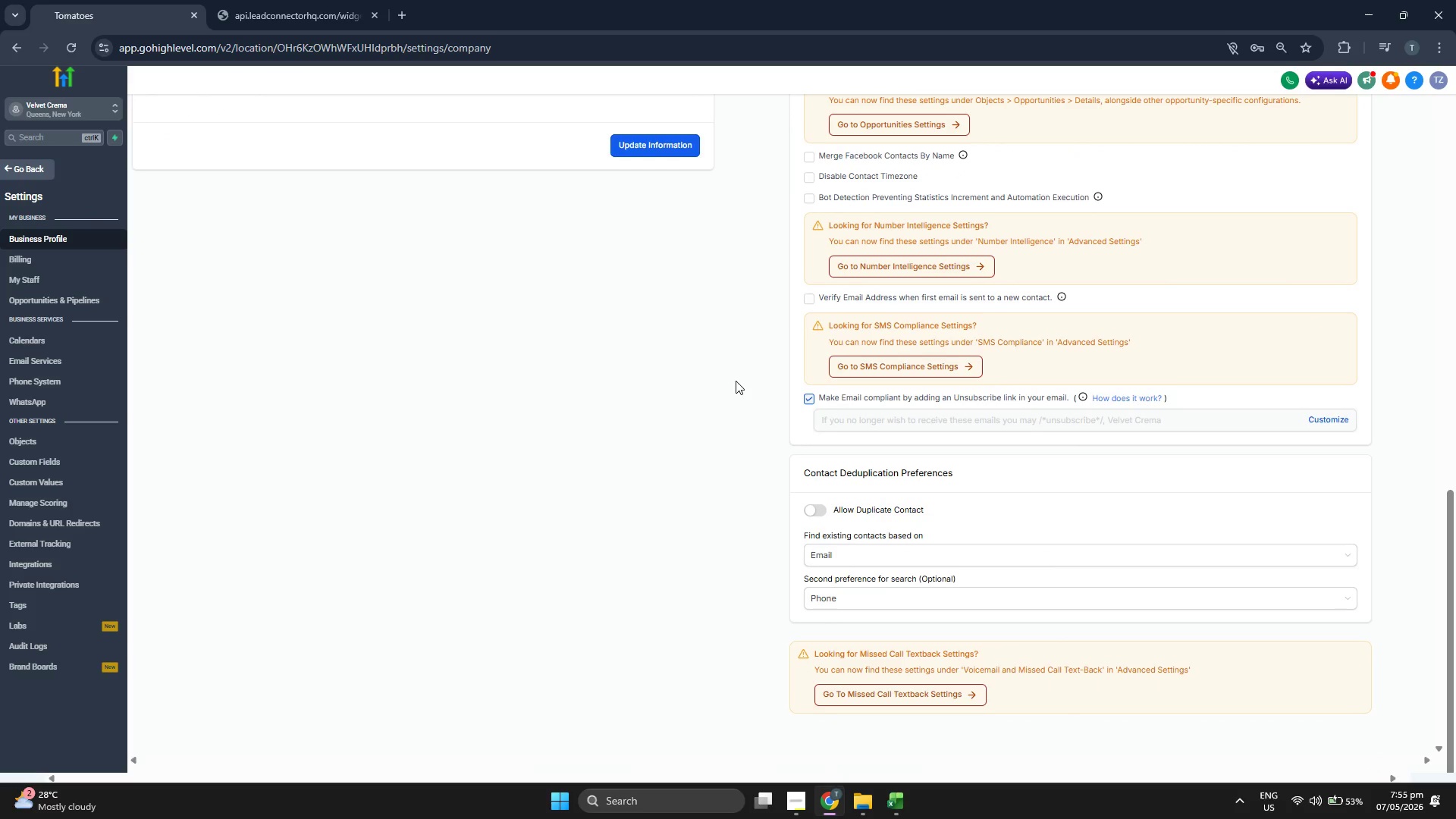 
scroll: coordinate [740, 383], scroll_direction: up, amount: 6.0
 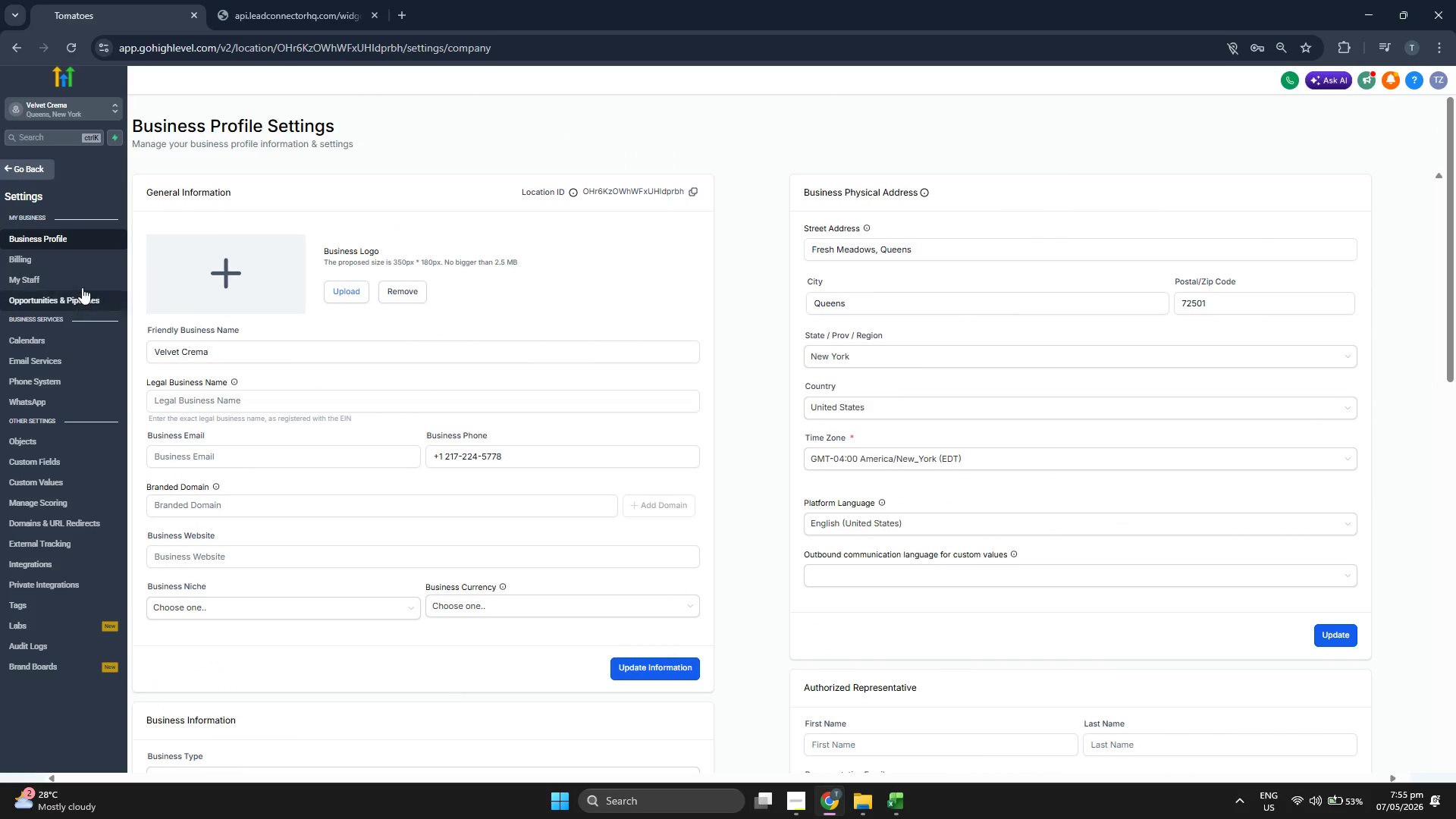 
left_click([82, 276])
 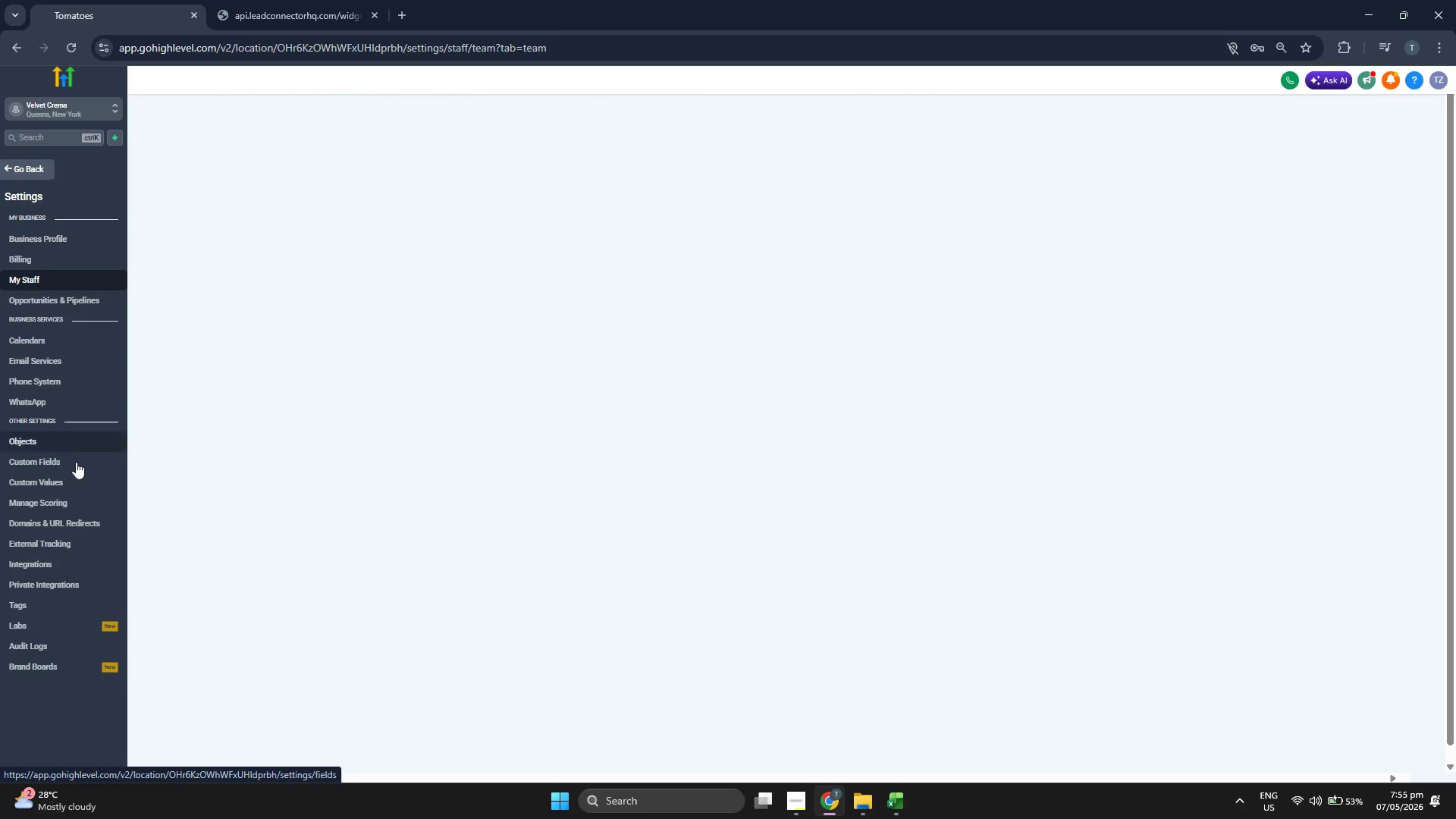 
left_click([71, 469])
 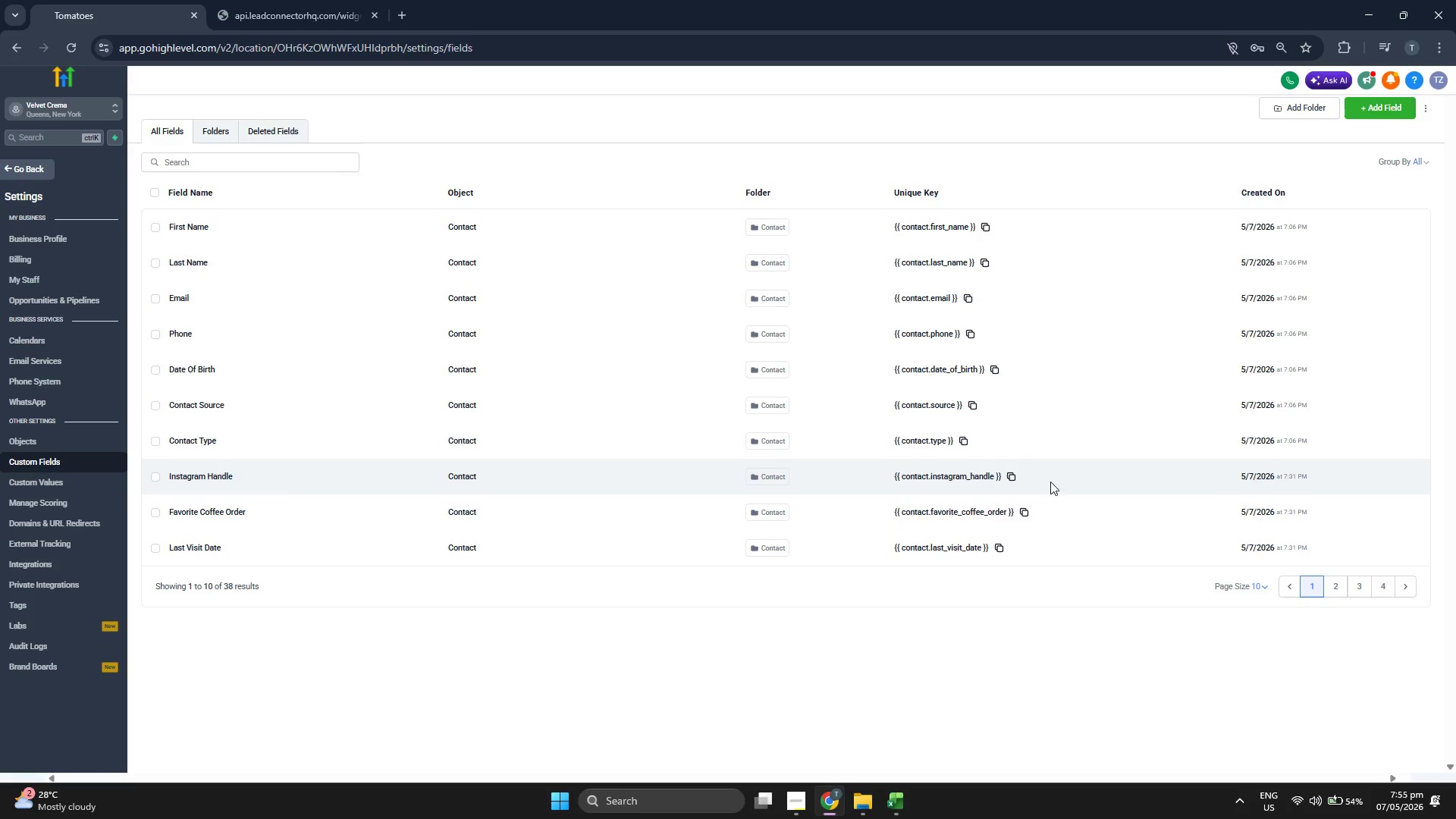 
wait(7.66)
 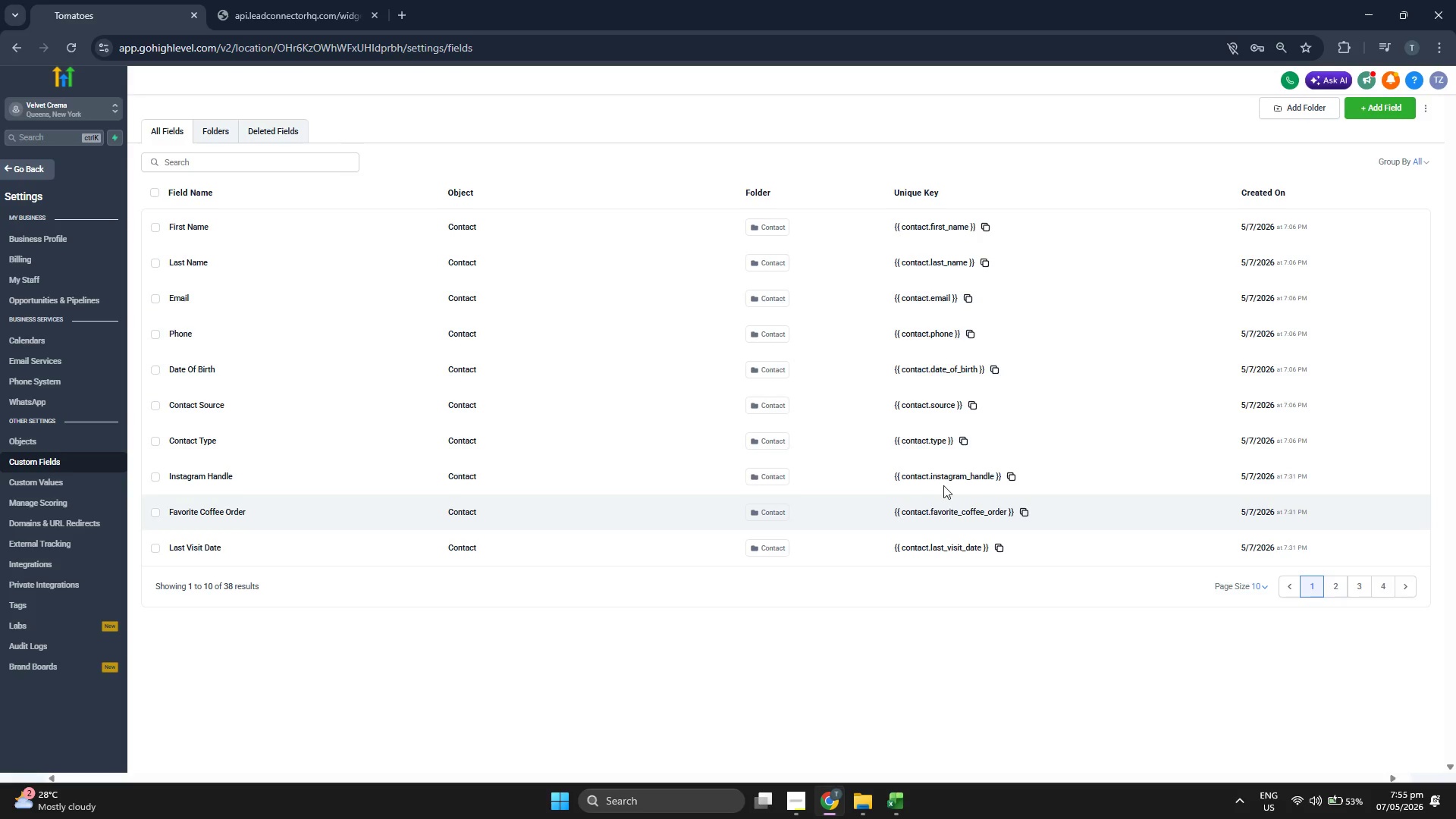 
left_click([1338, 579])
 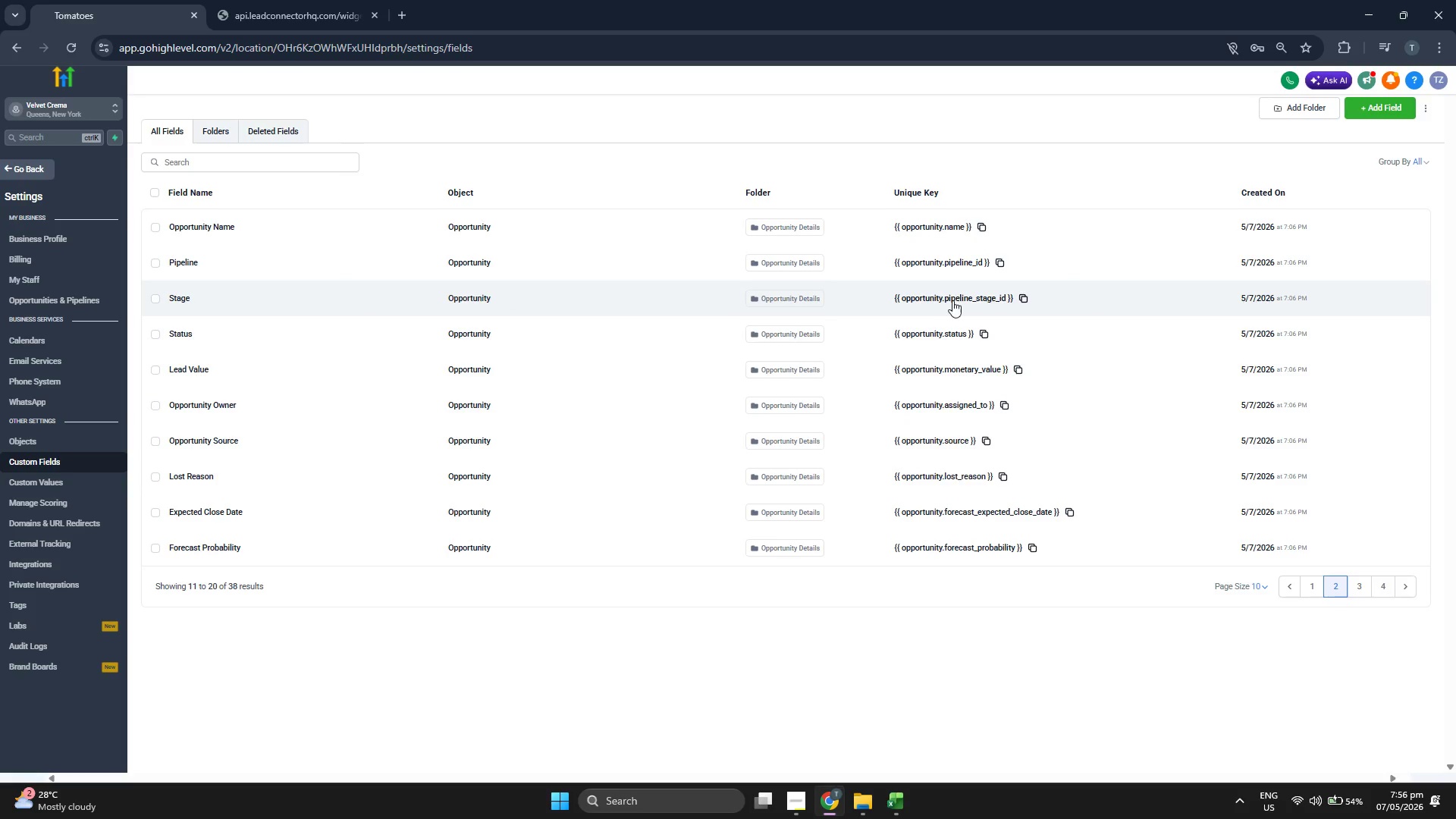 
wait(13.2)
 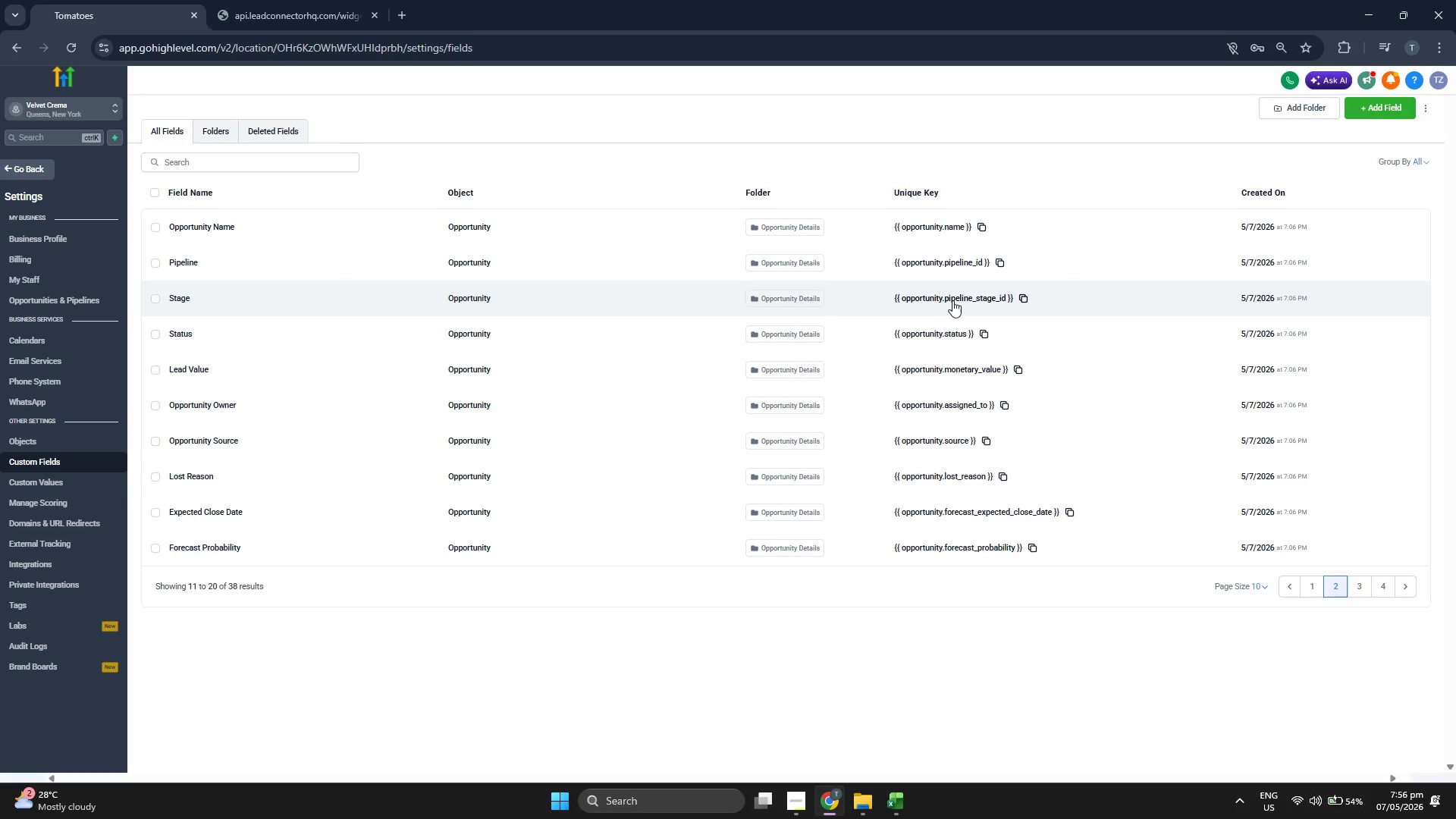 
double_click([1348, 582])
 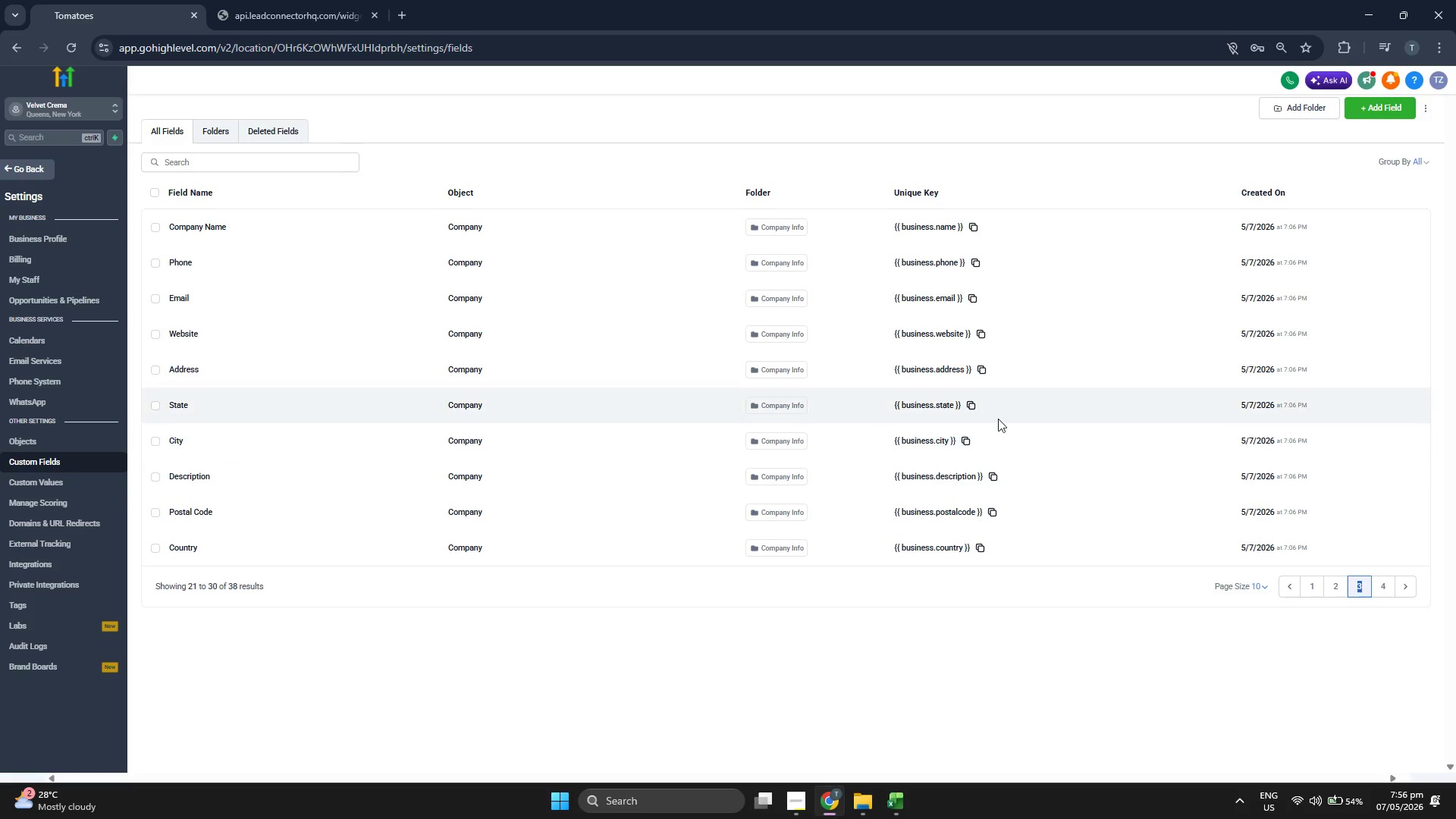 
wait(8.8)
 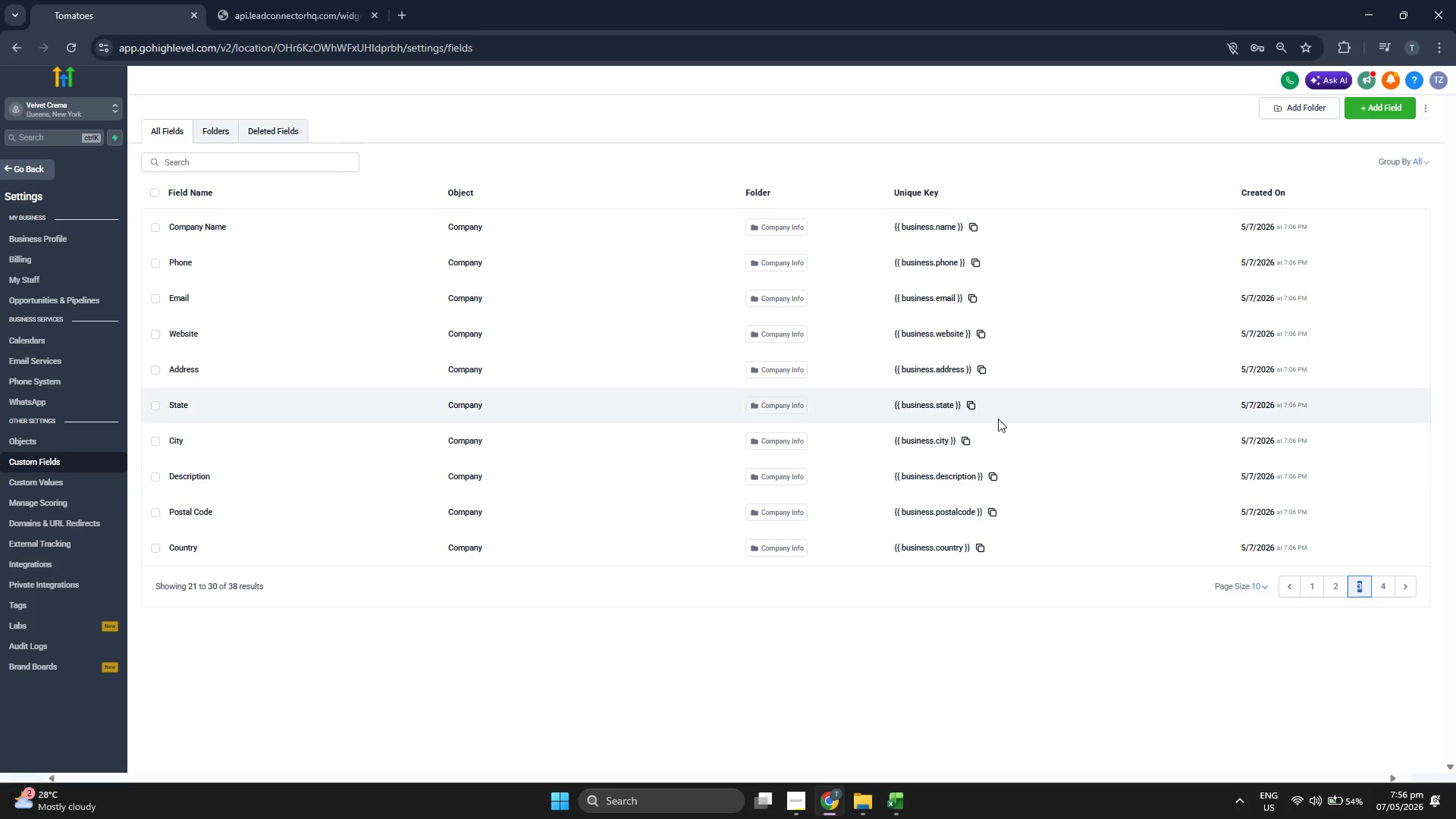 
left_click([1382, 585])
 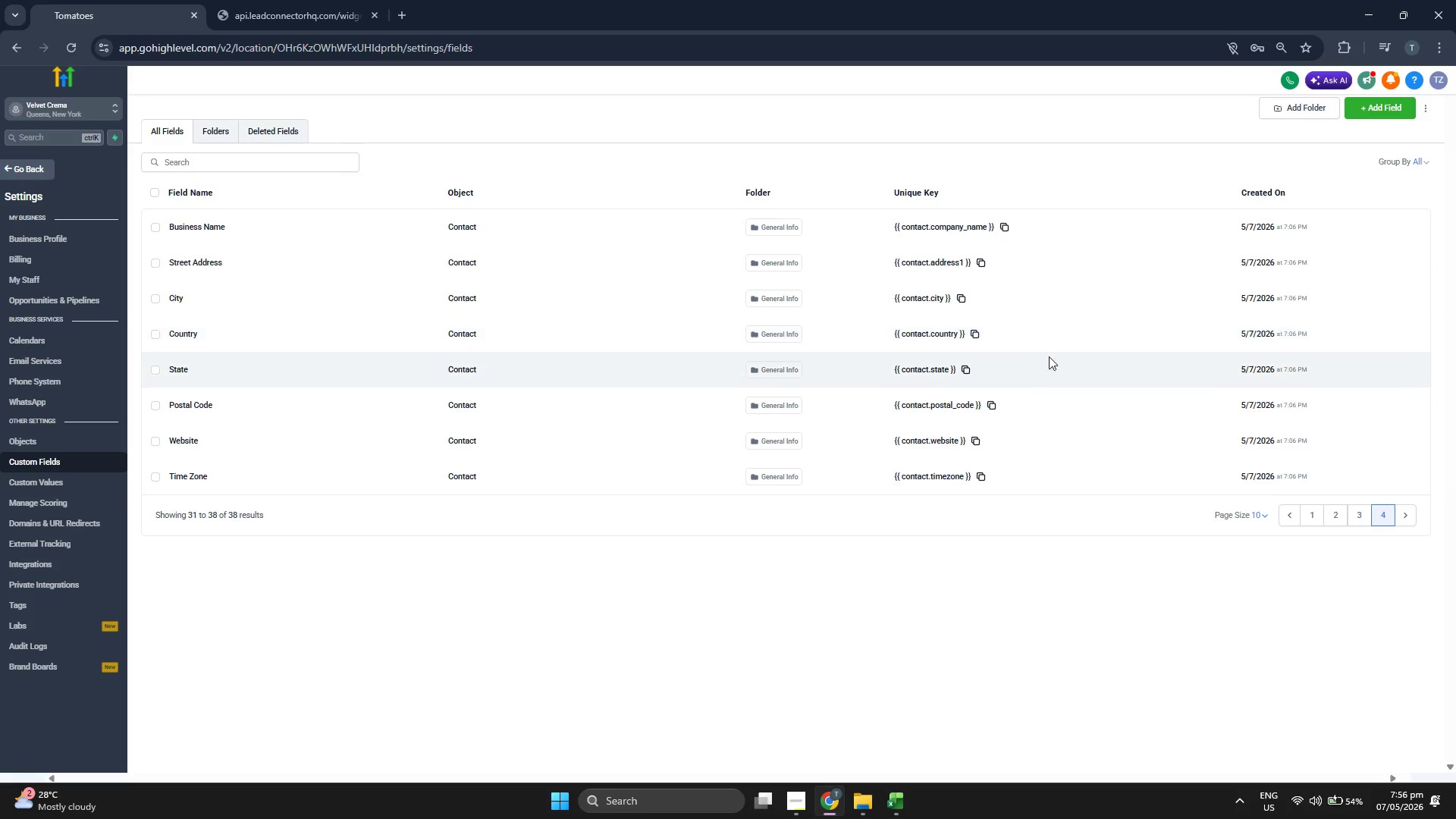 
wait(5.34)
 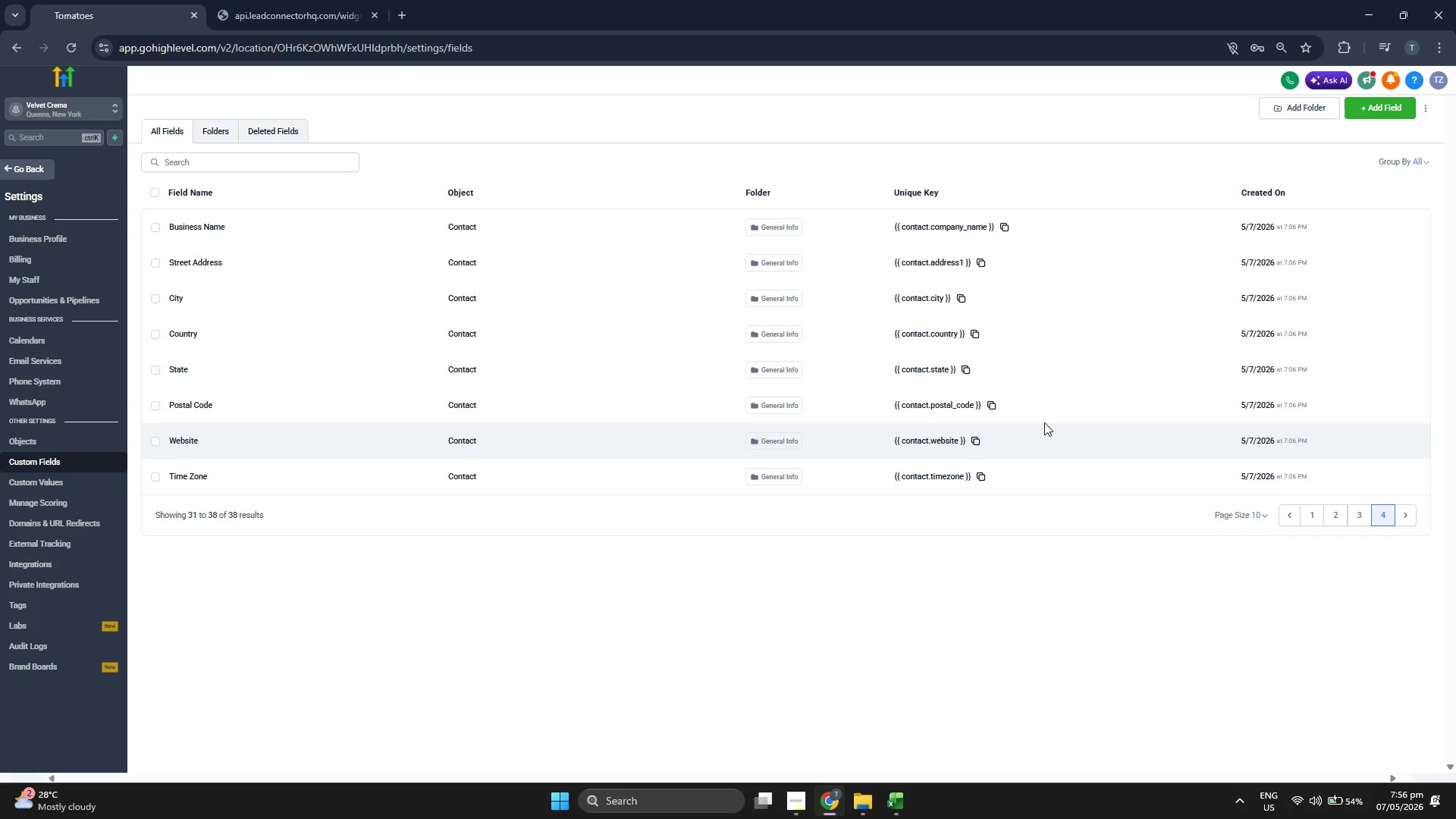 
left_click([1307, 515])
 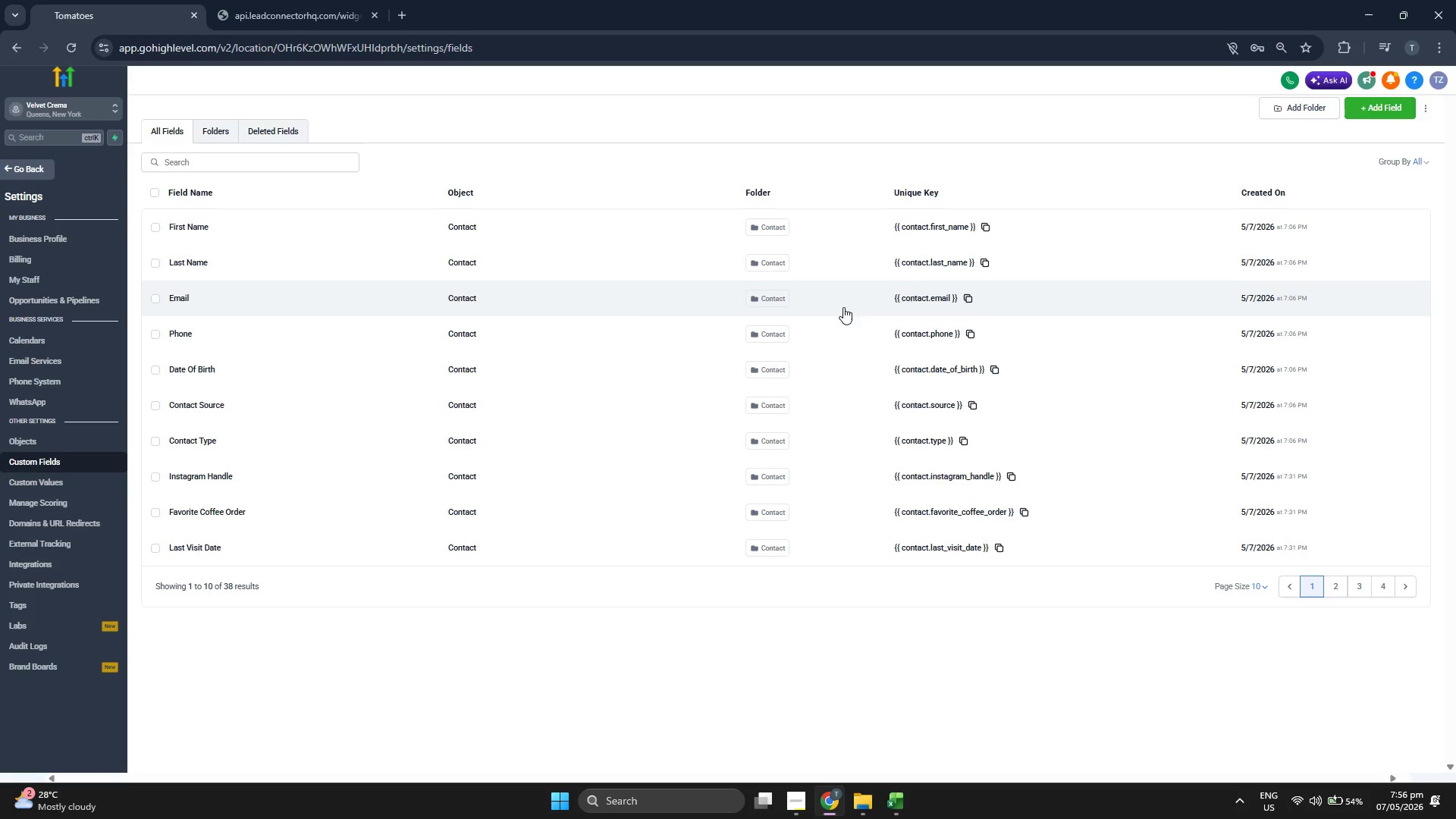 
left_click([217, 128])
 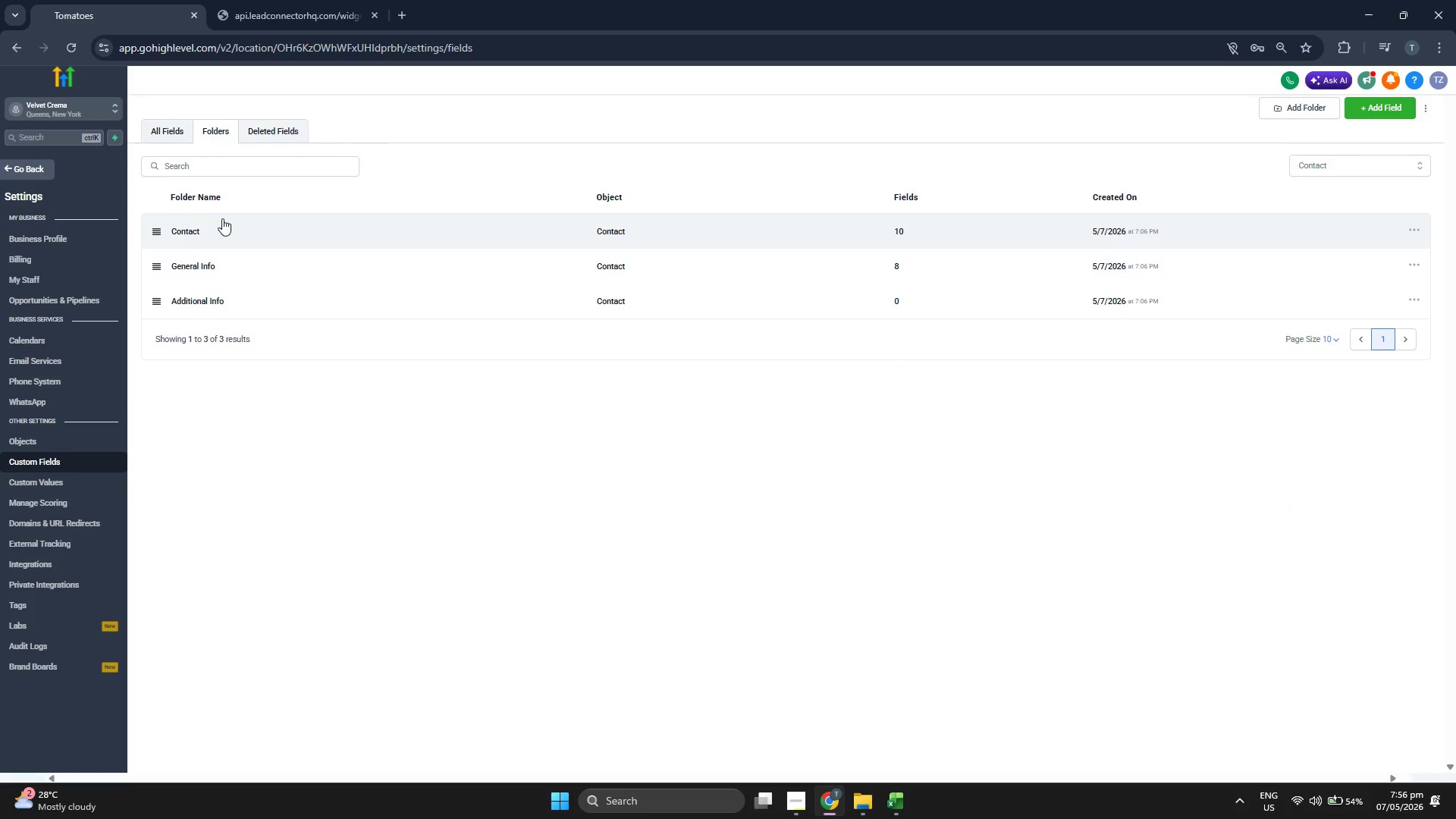 
left_click([224, 221])
 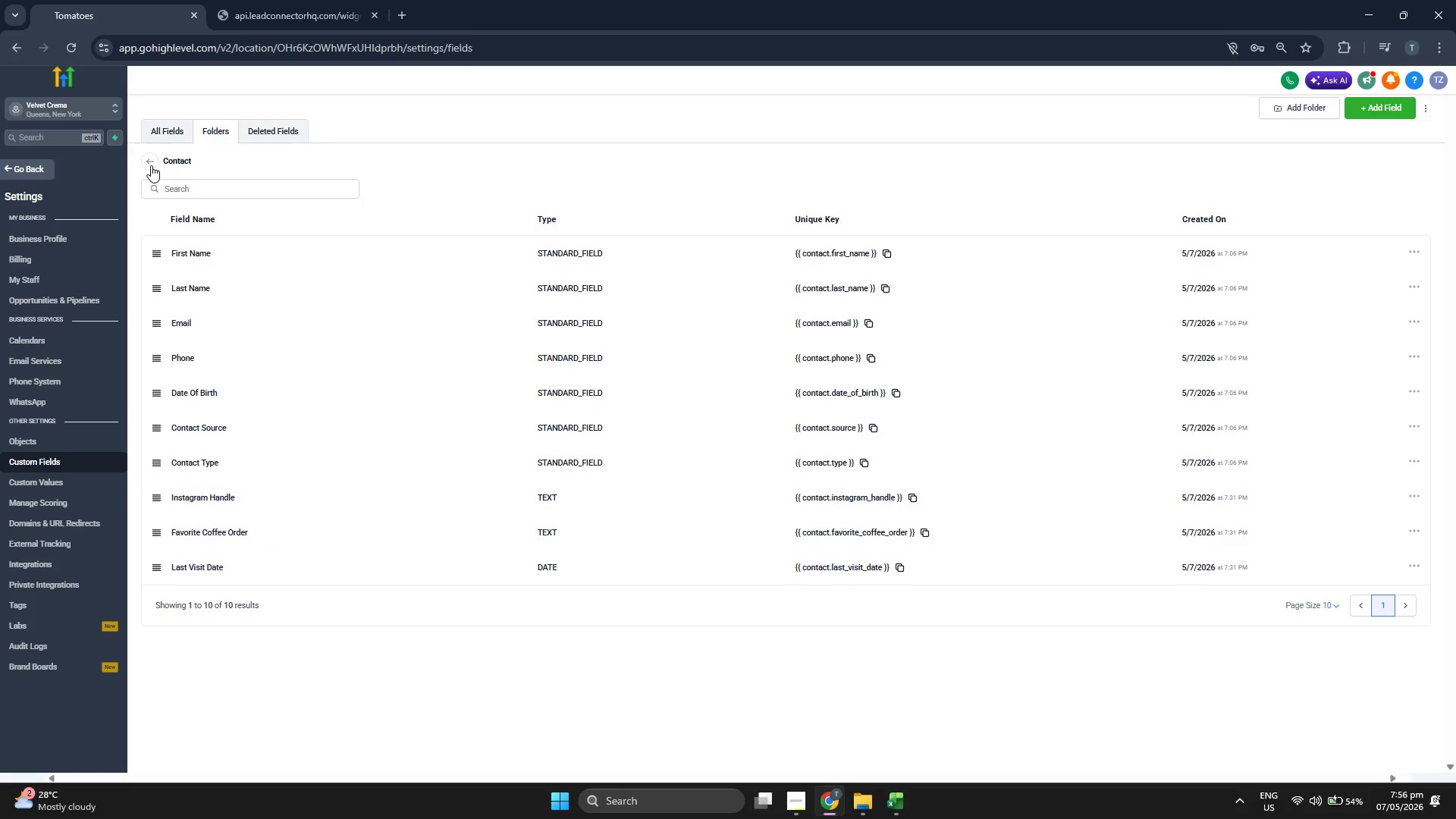 
left_click([152, 128])
 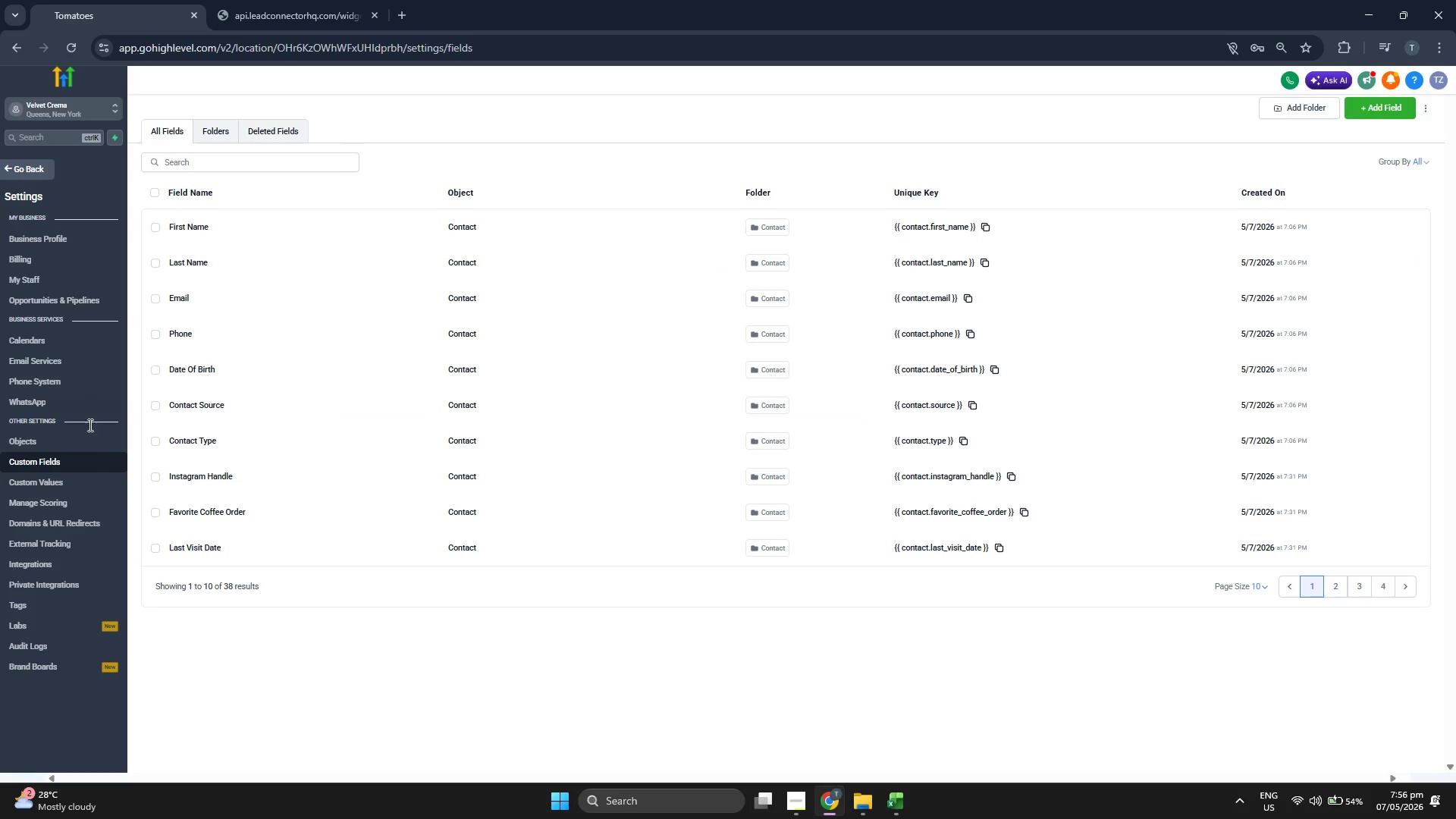 
left_click([51, 604])
 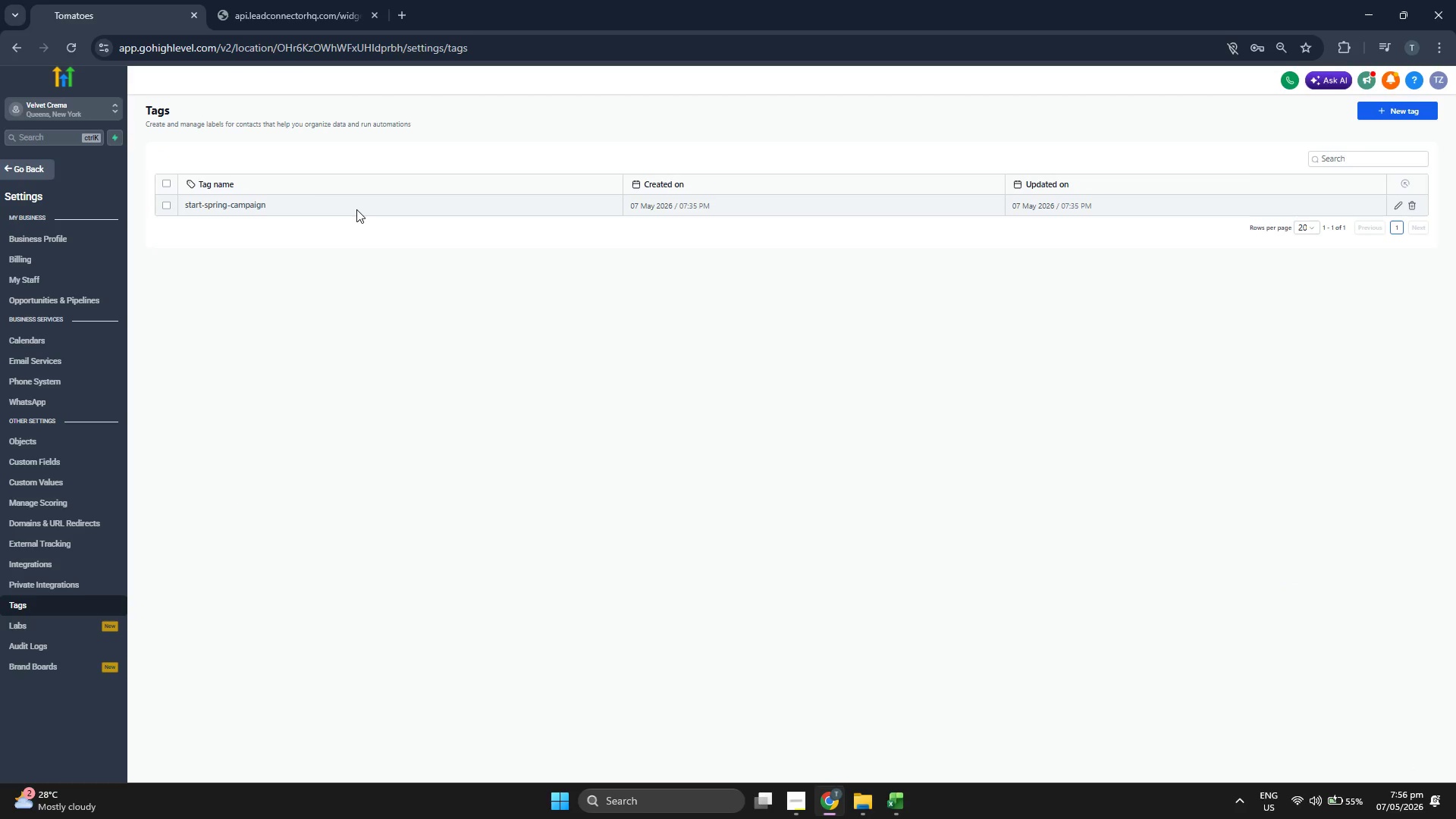 
left_click([46, 171])
 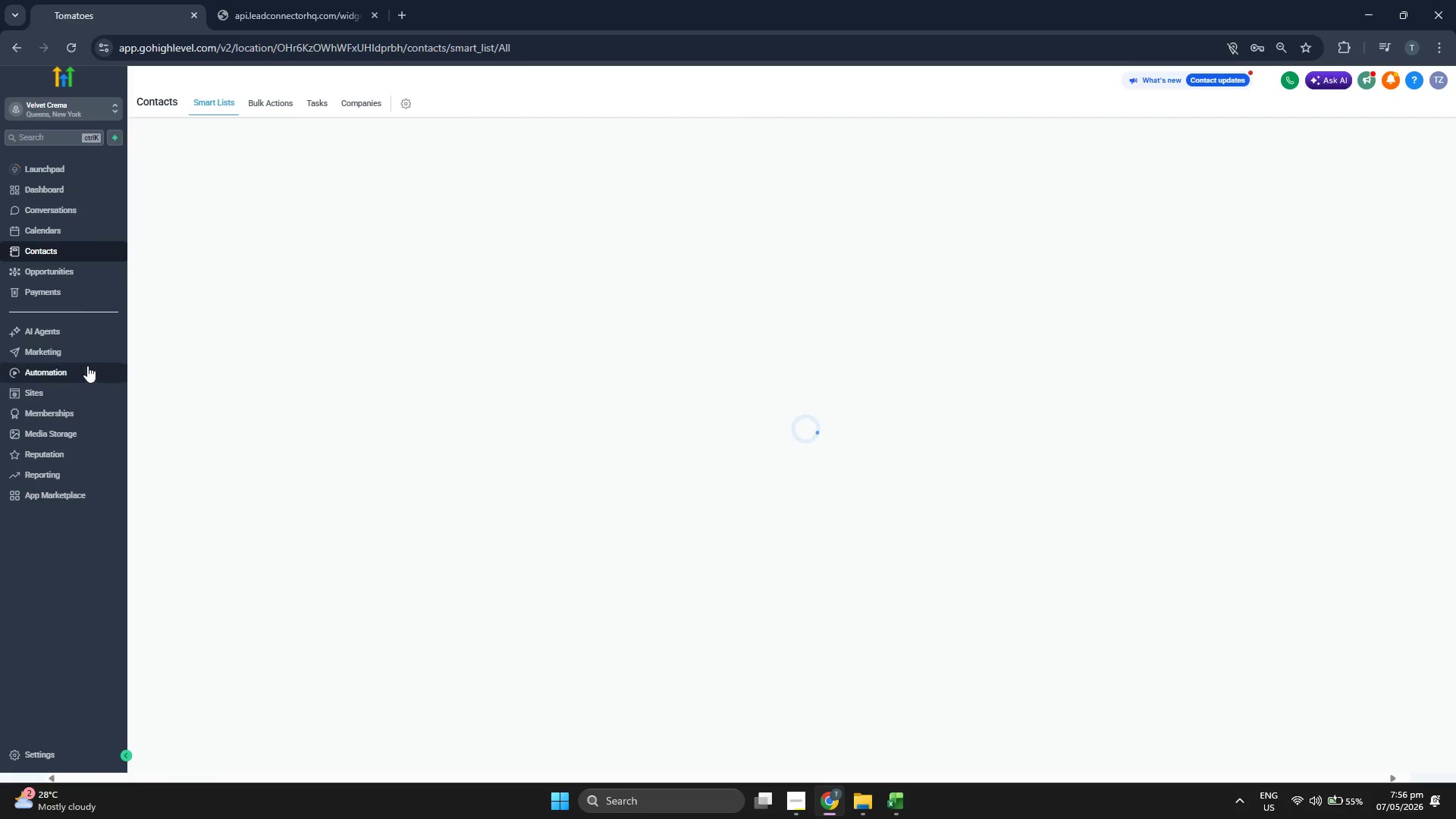 
left_click([88, 353])
 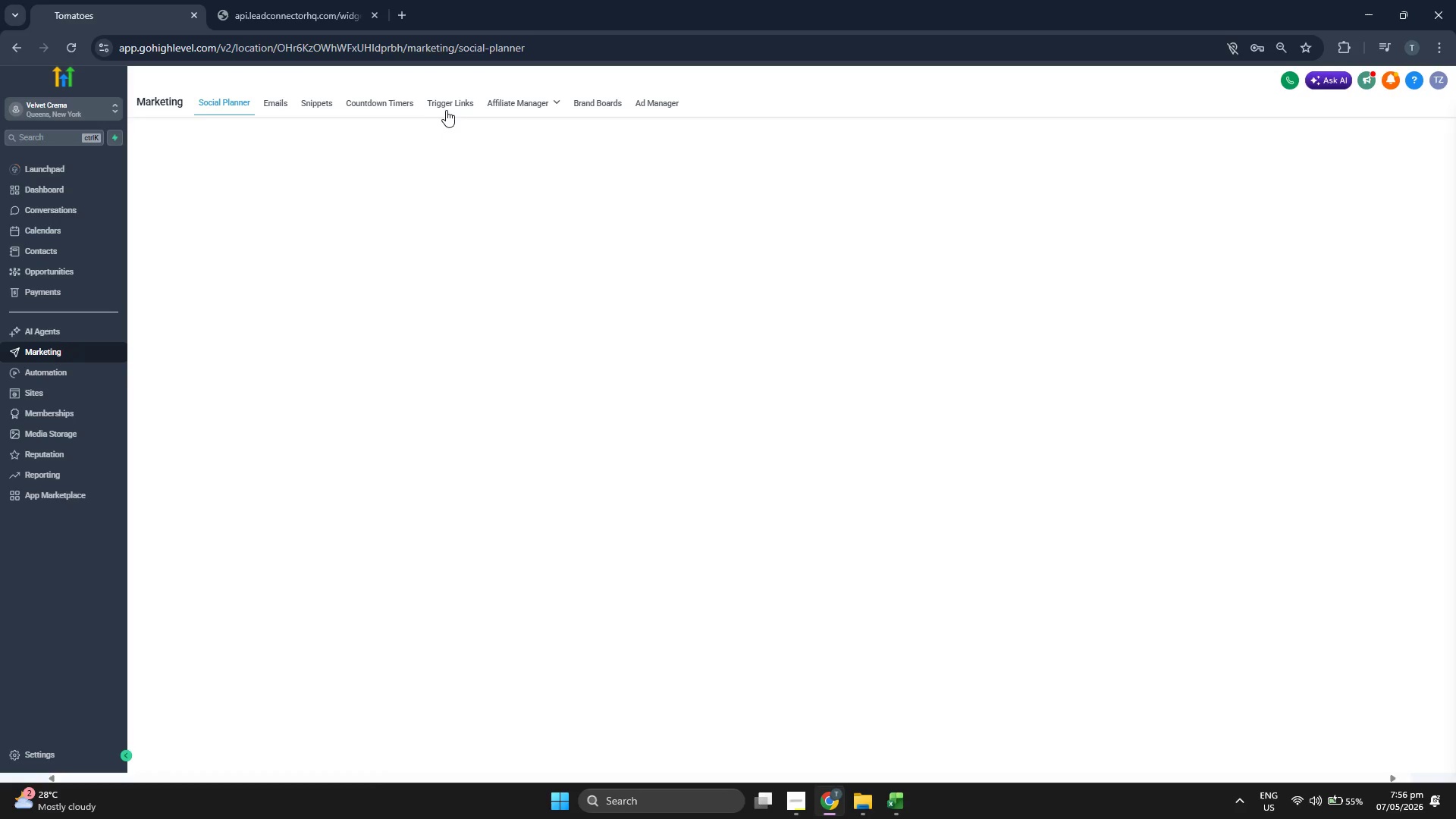 
left_click([447, 107])
 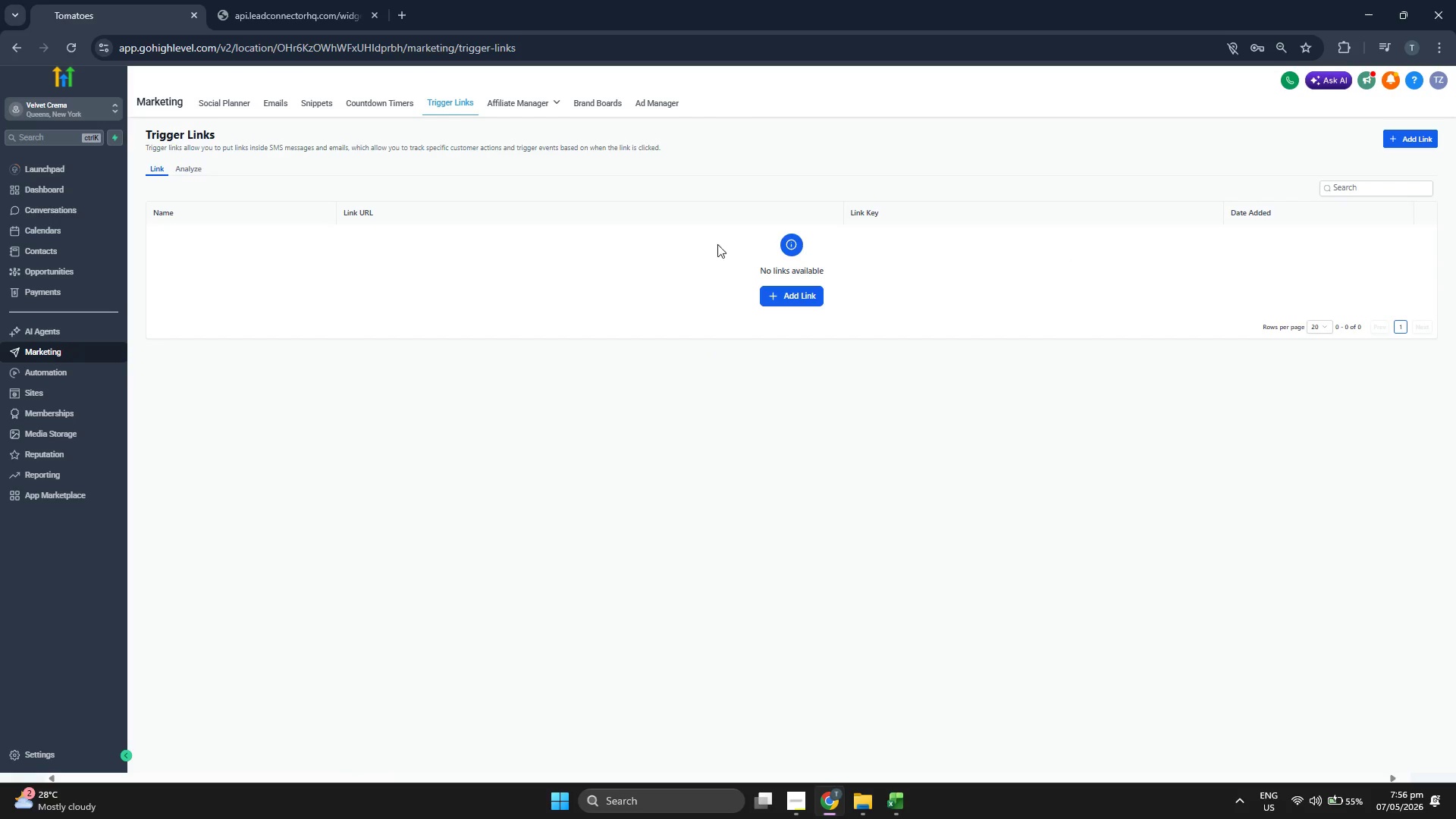 
left_click([782, 304])
 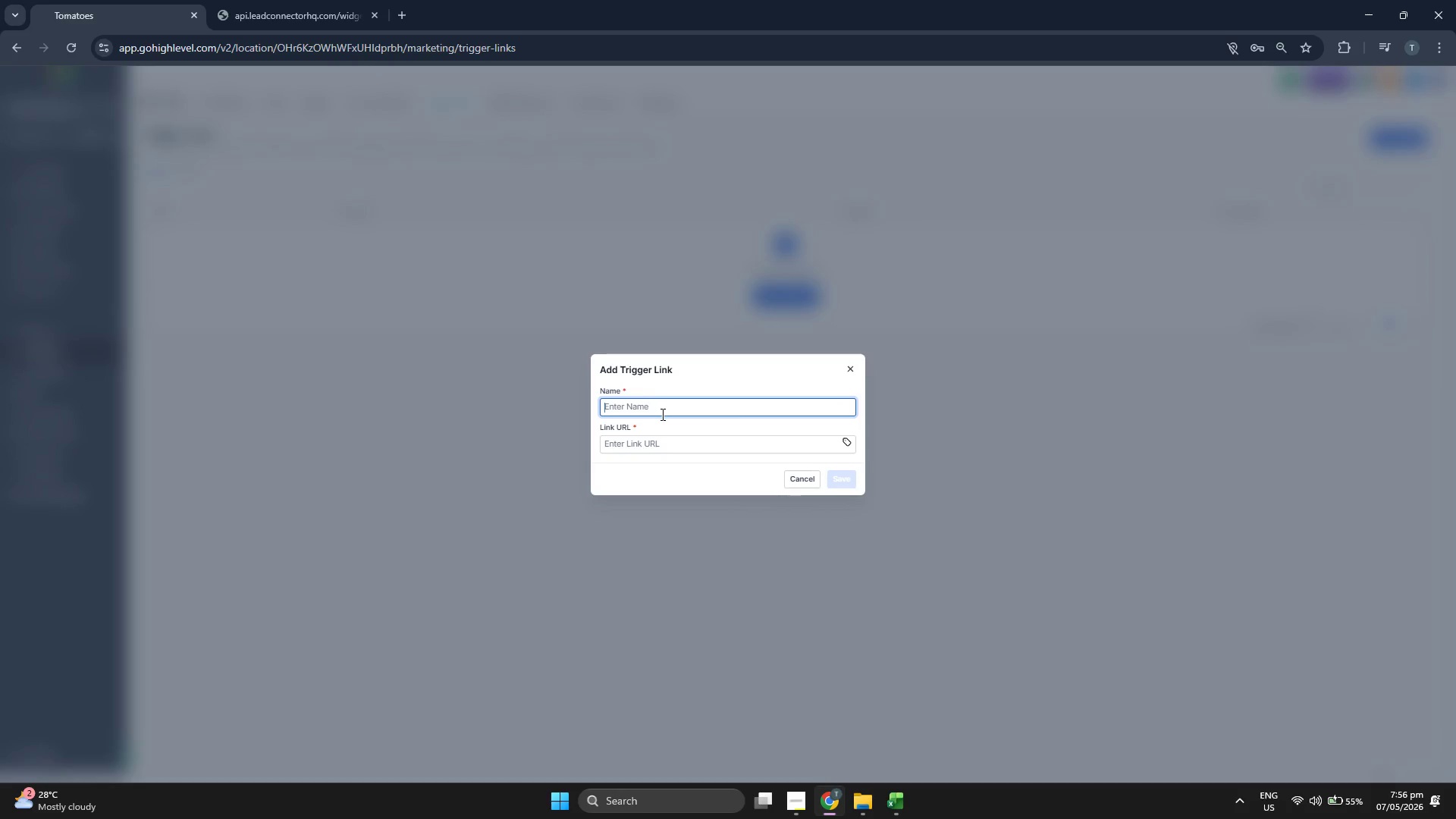 
type(RSVP)
 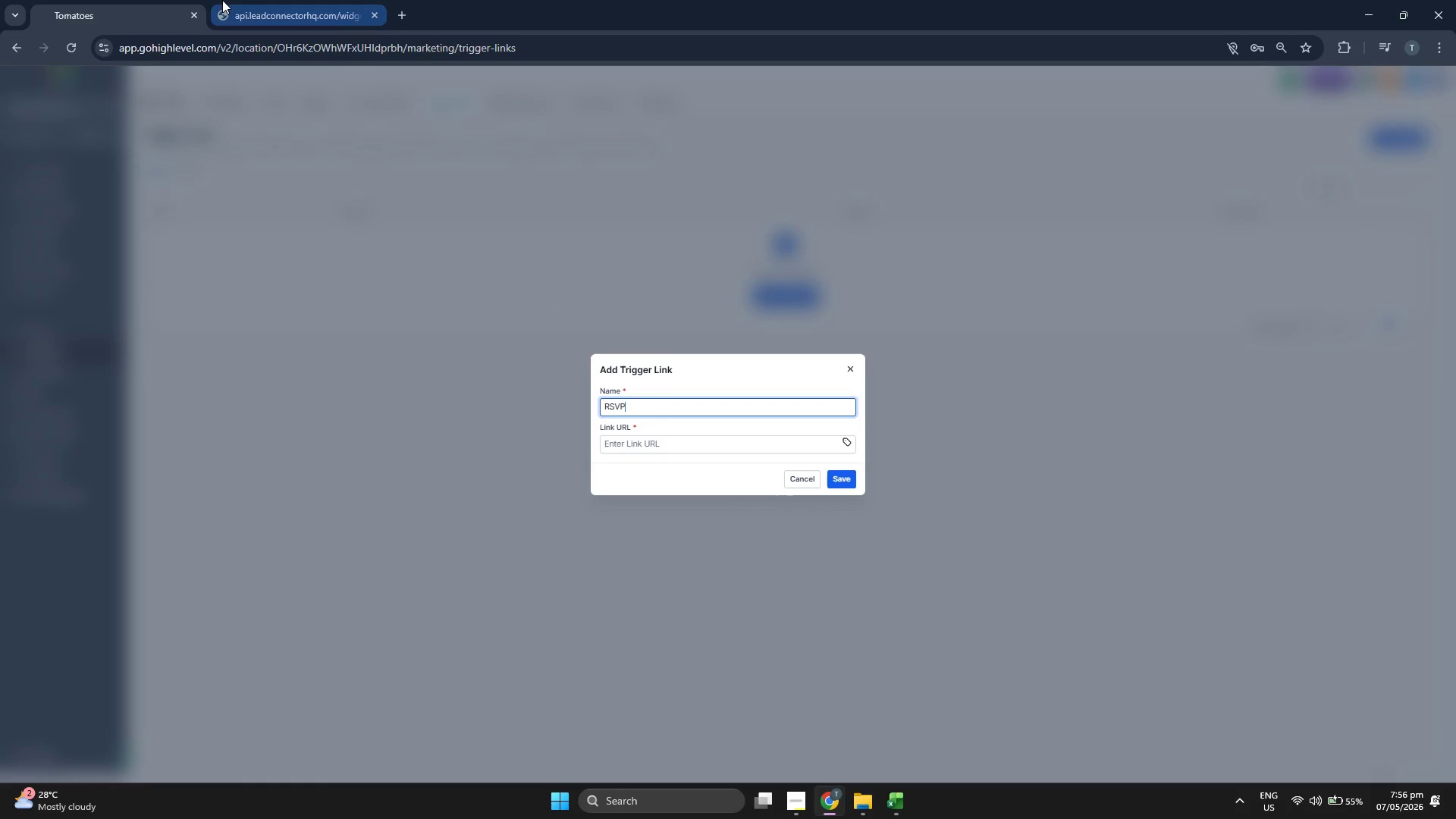 
double_click([286, 38])
 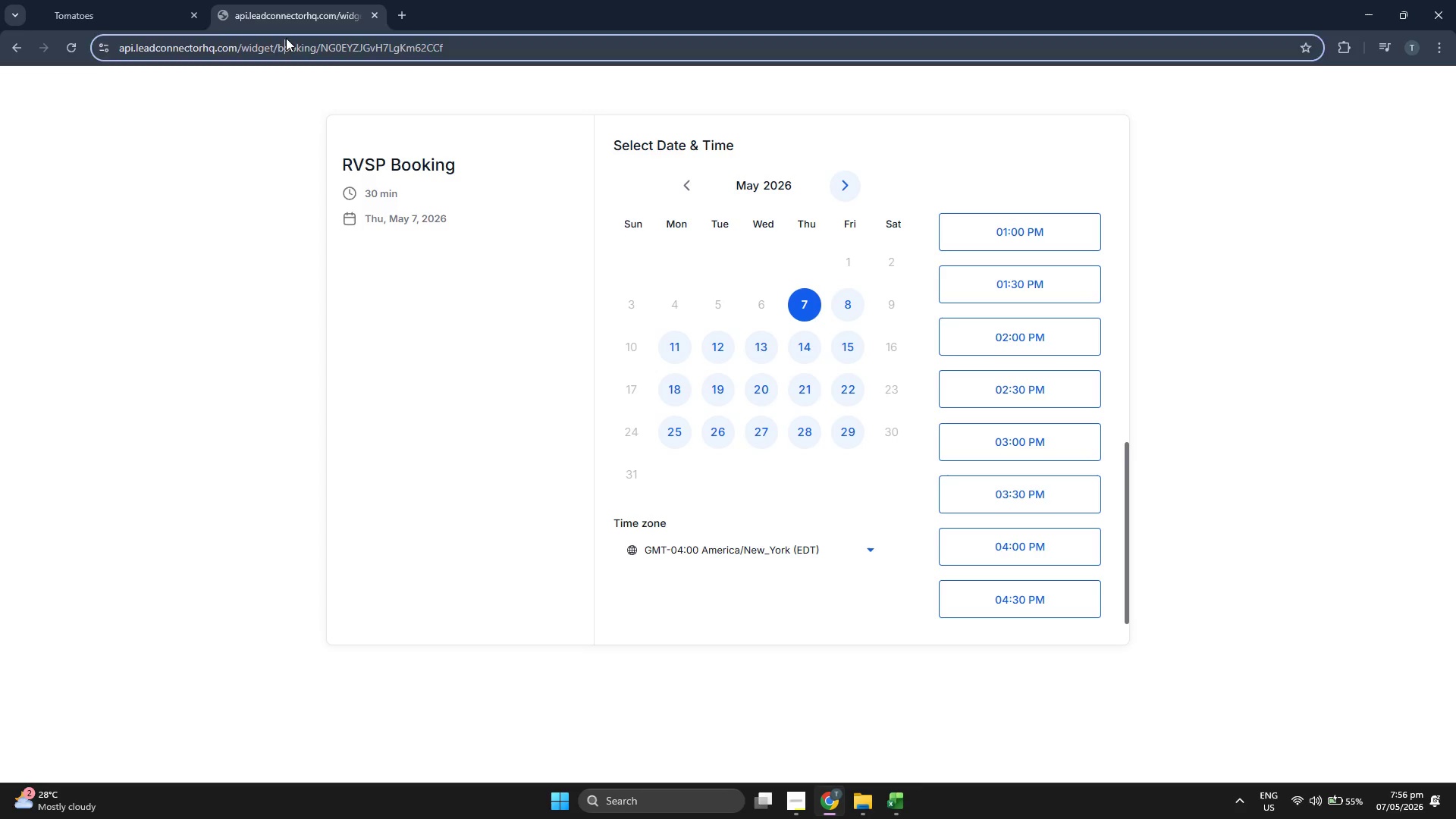 
key(Control+ControlLeft)
 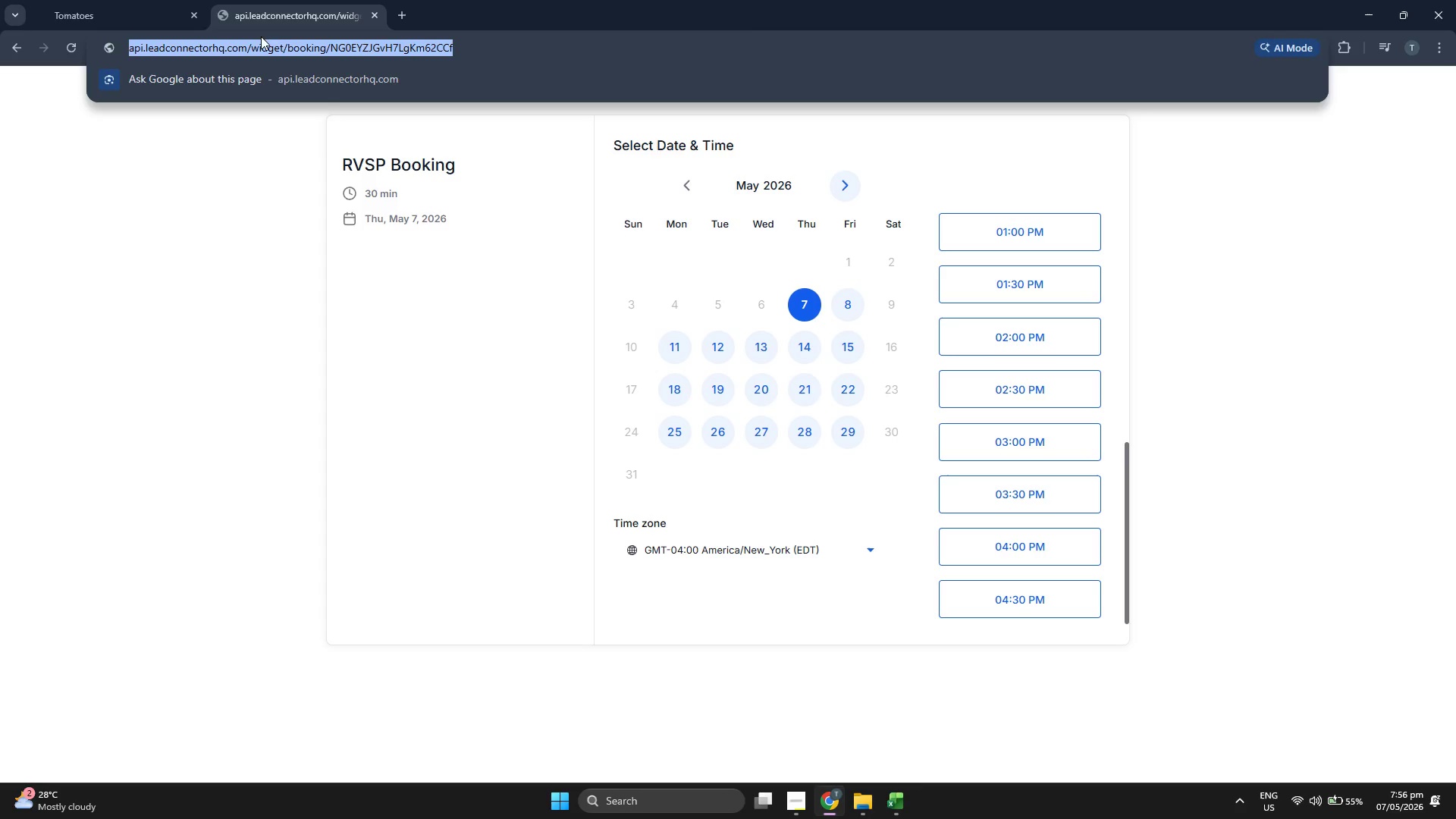 
key(Control+C)